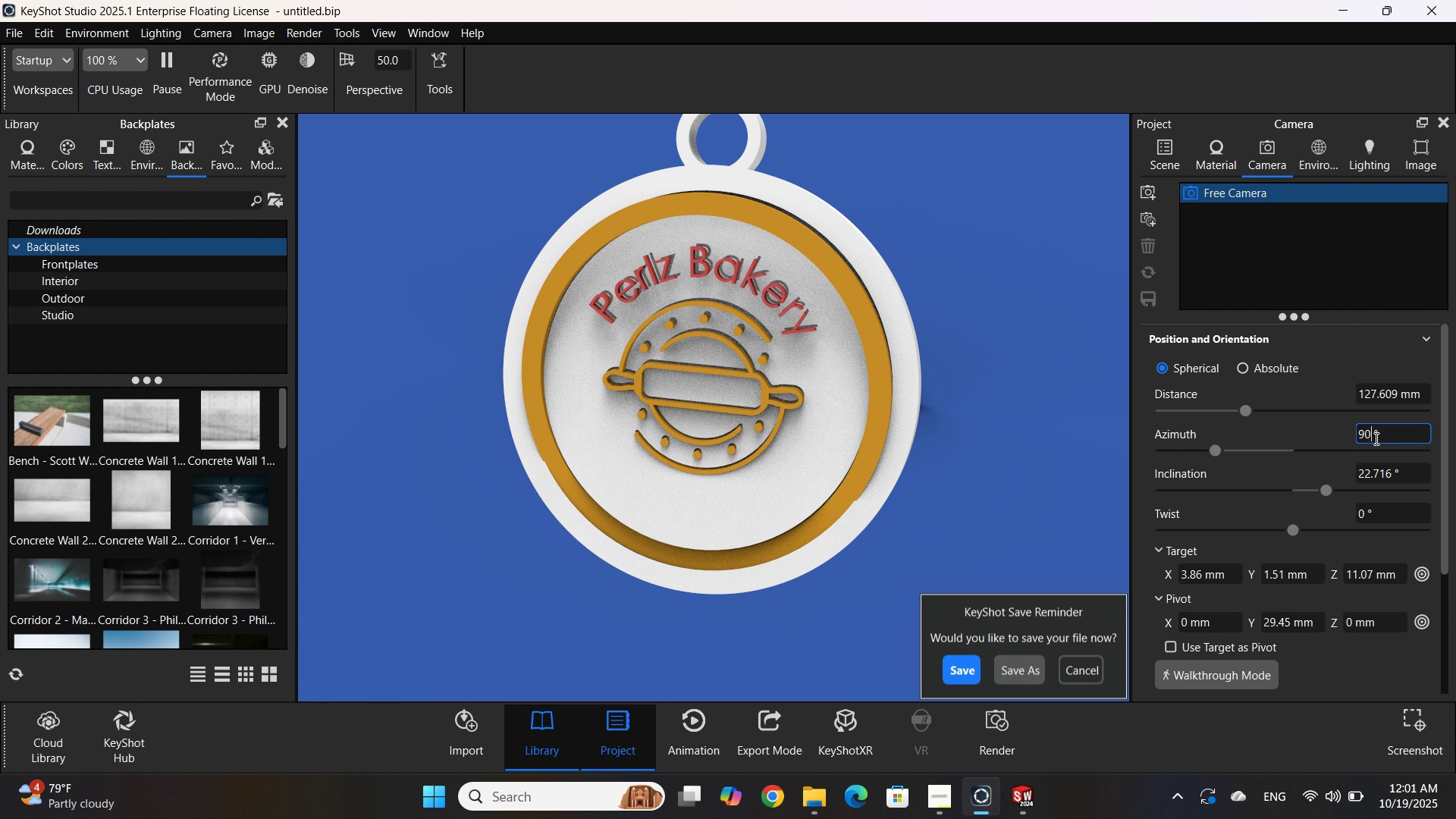 
key(NumpadEnter)
 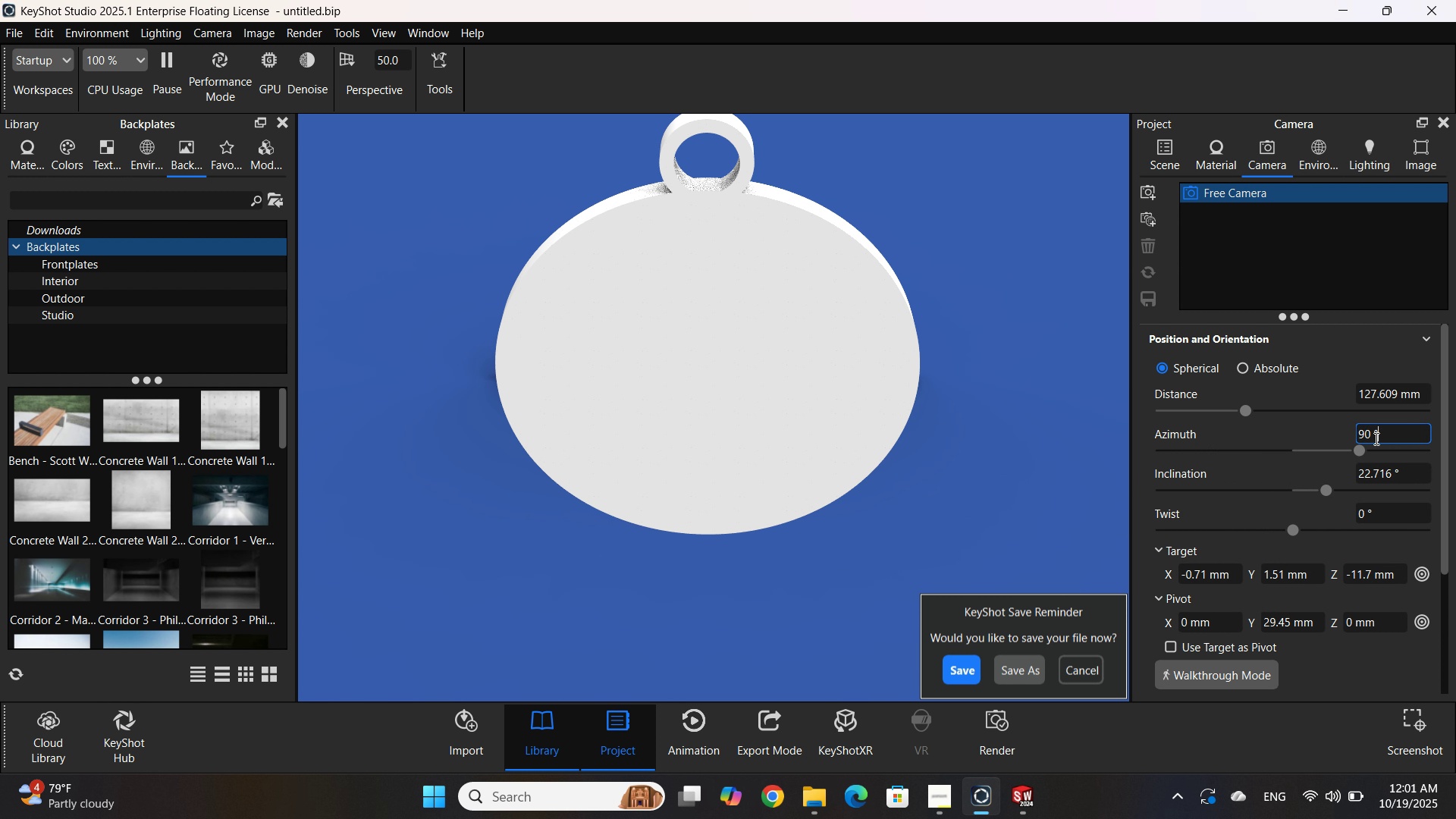 
double_click([1375, 438])
 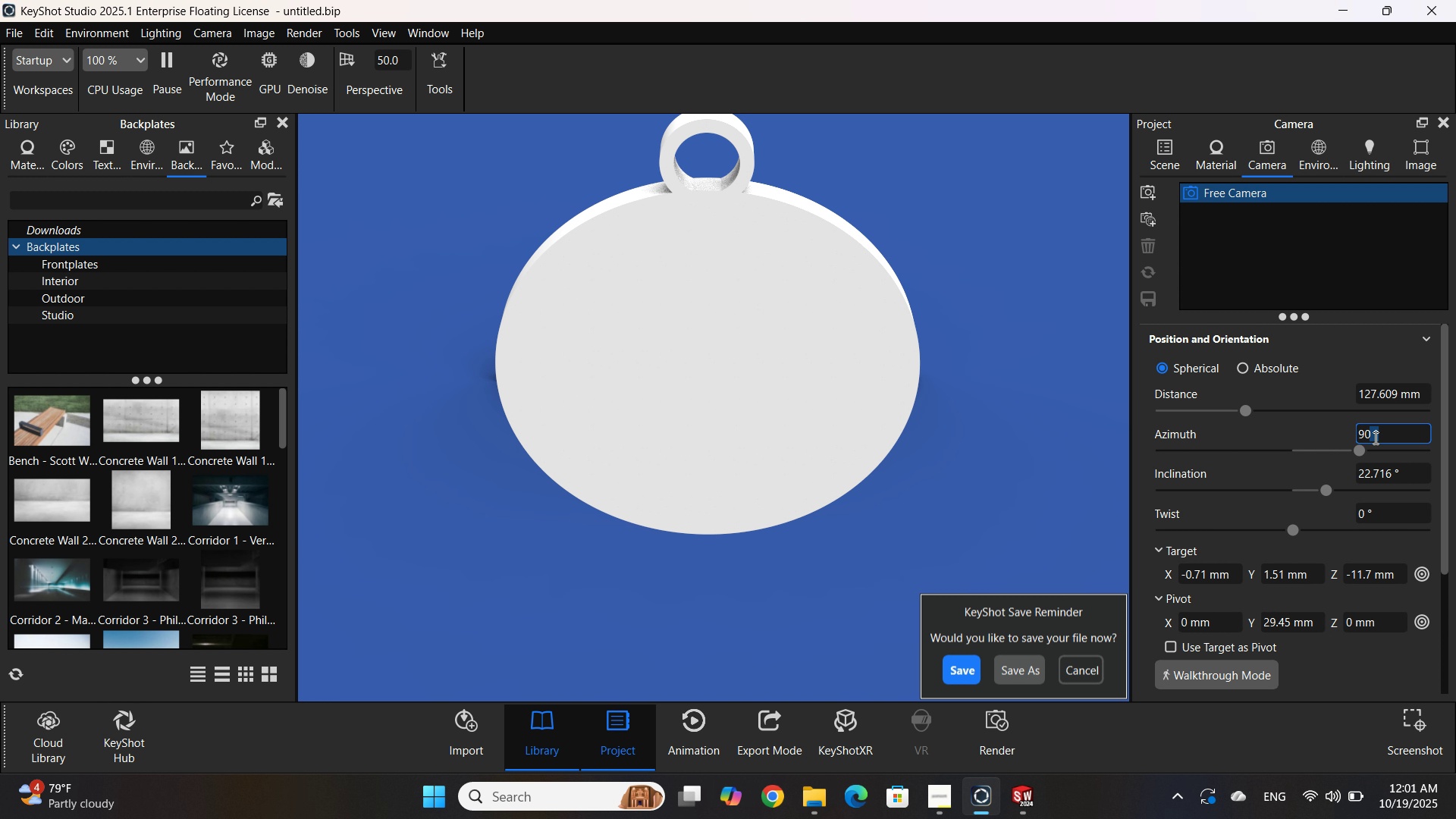 
key(Backspace)
 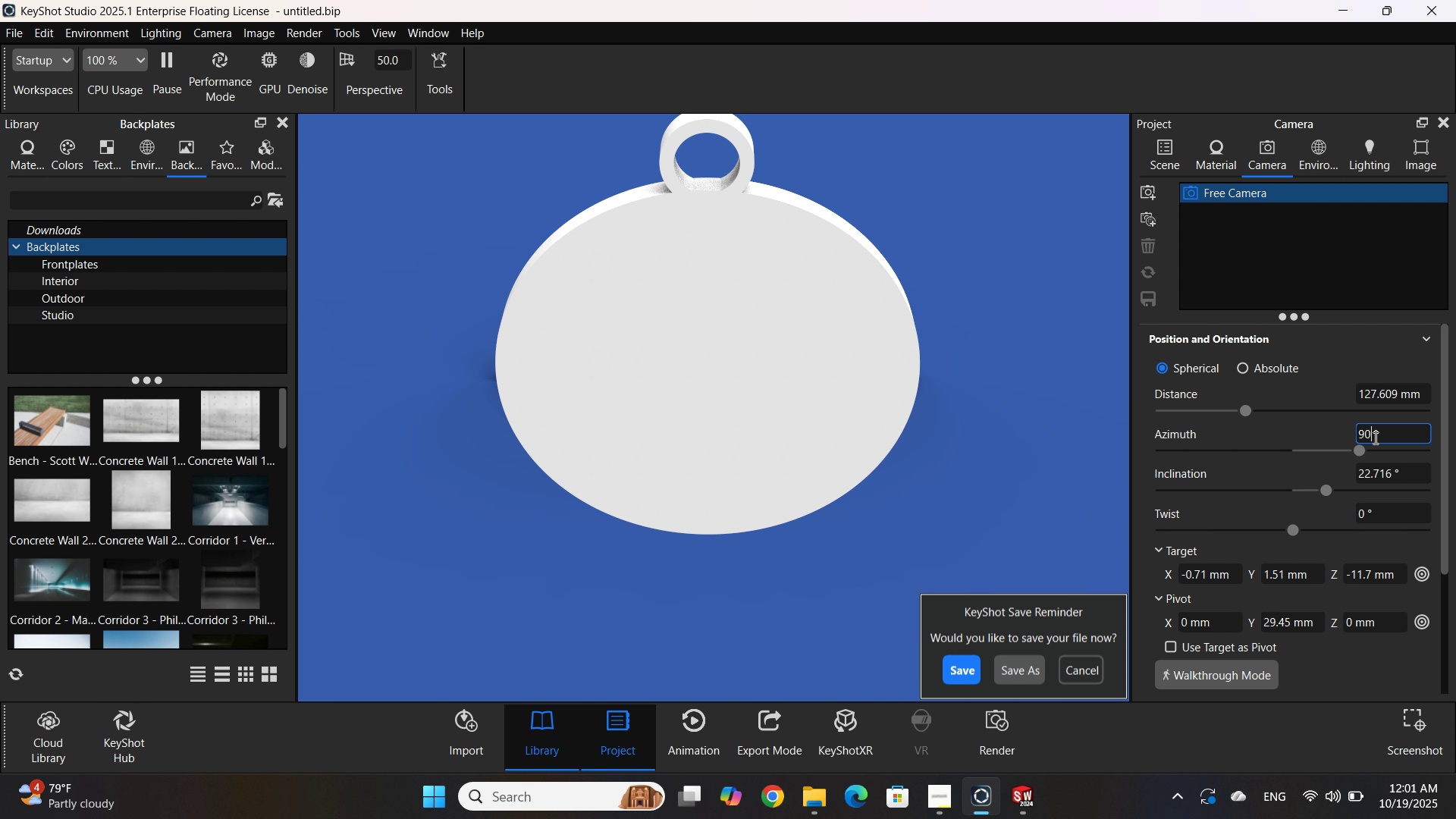 
key(Backspace)
 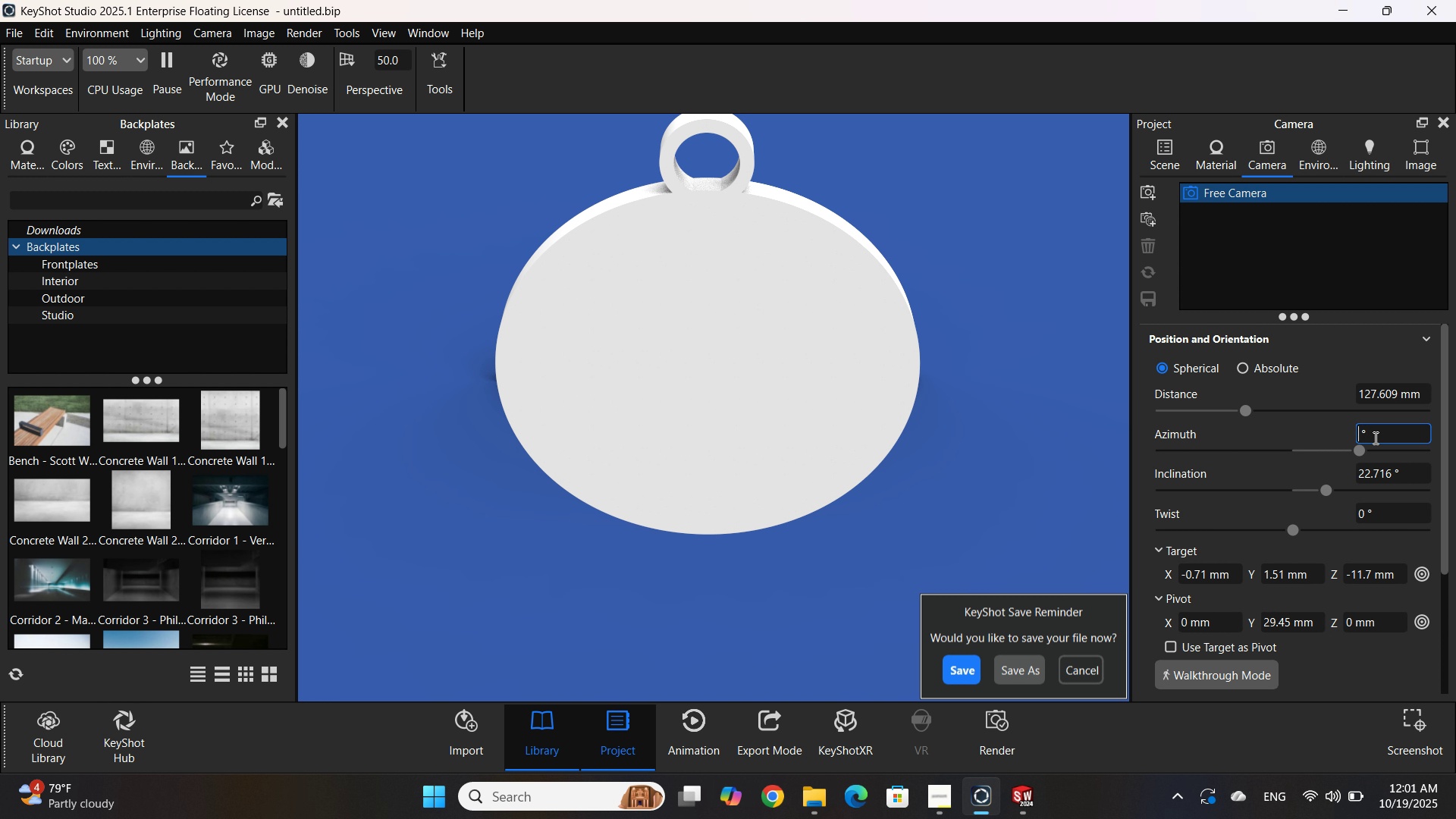 
key(Backspace)
 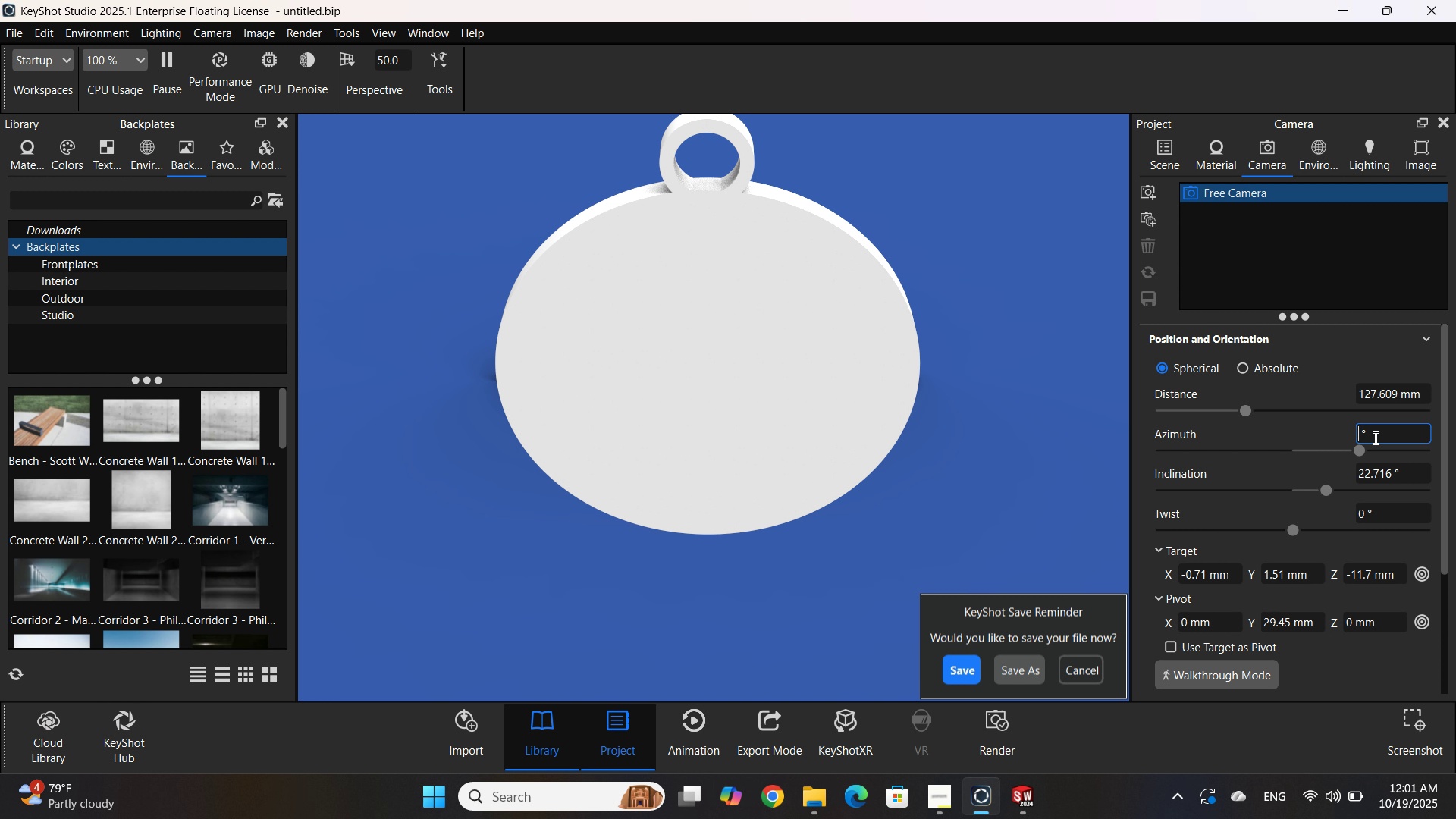 
key(NumpadSubtract)
 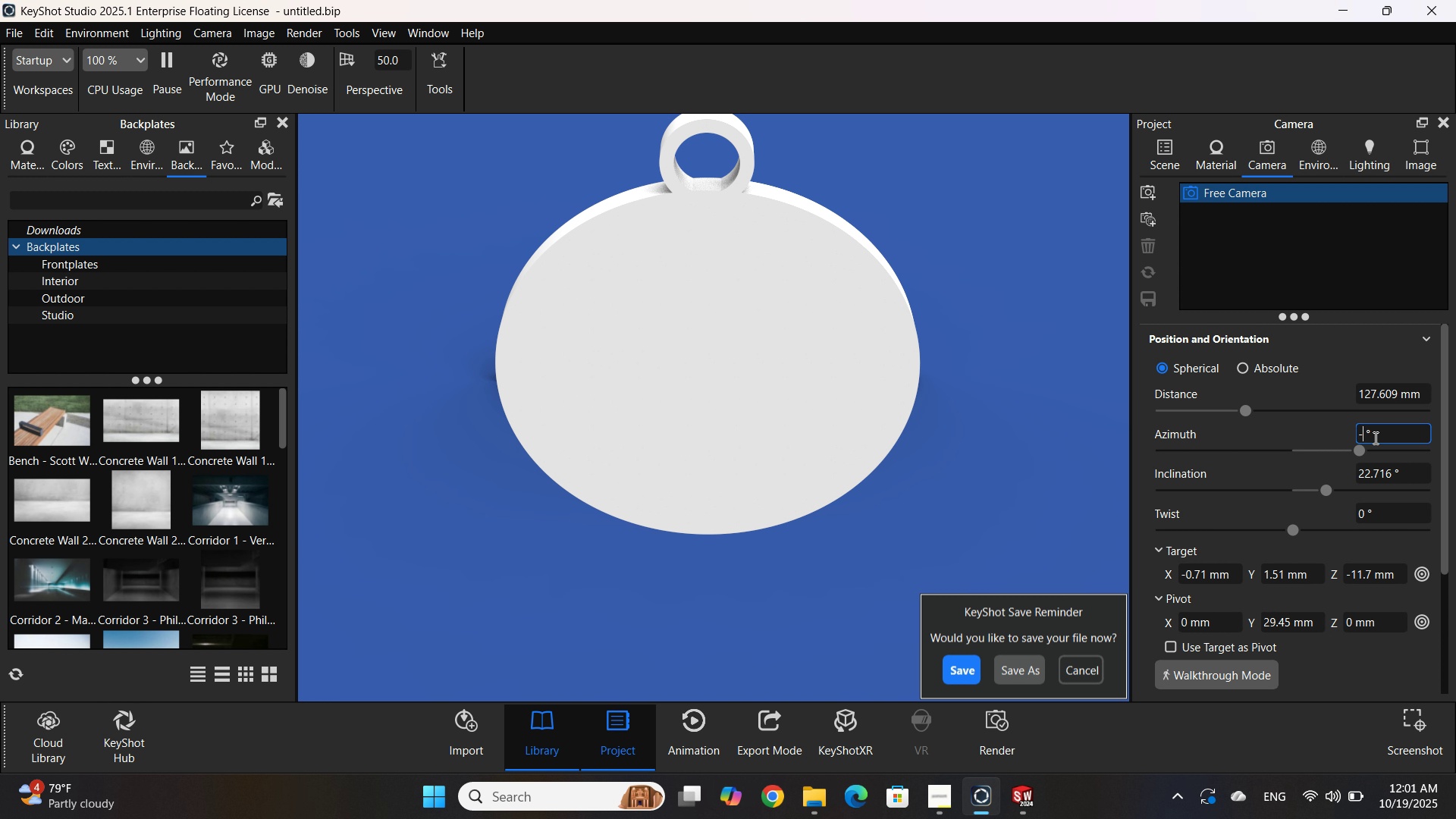 
key(Numpad9)
 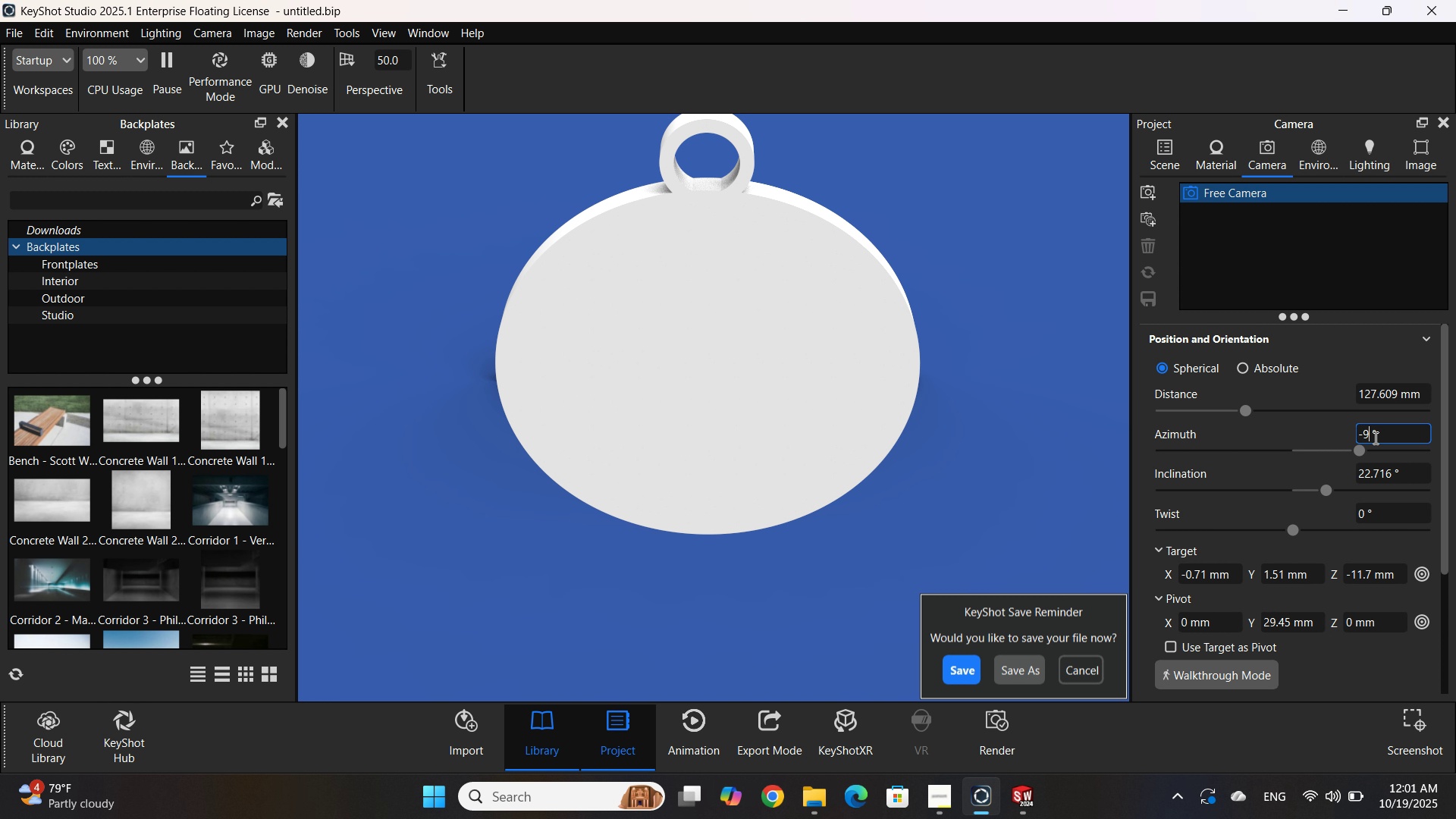 
key(Numpad0)
 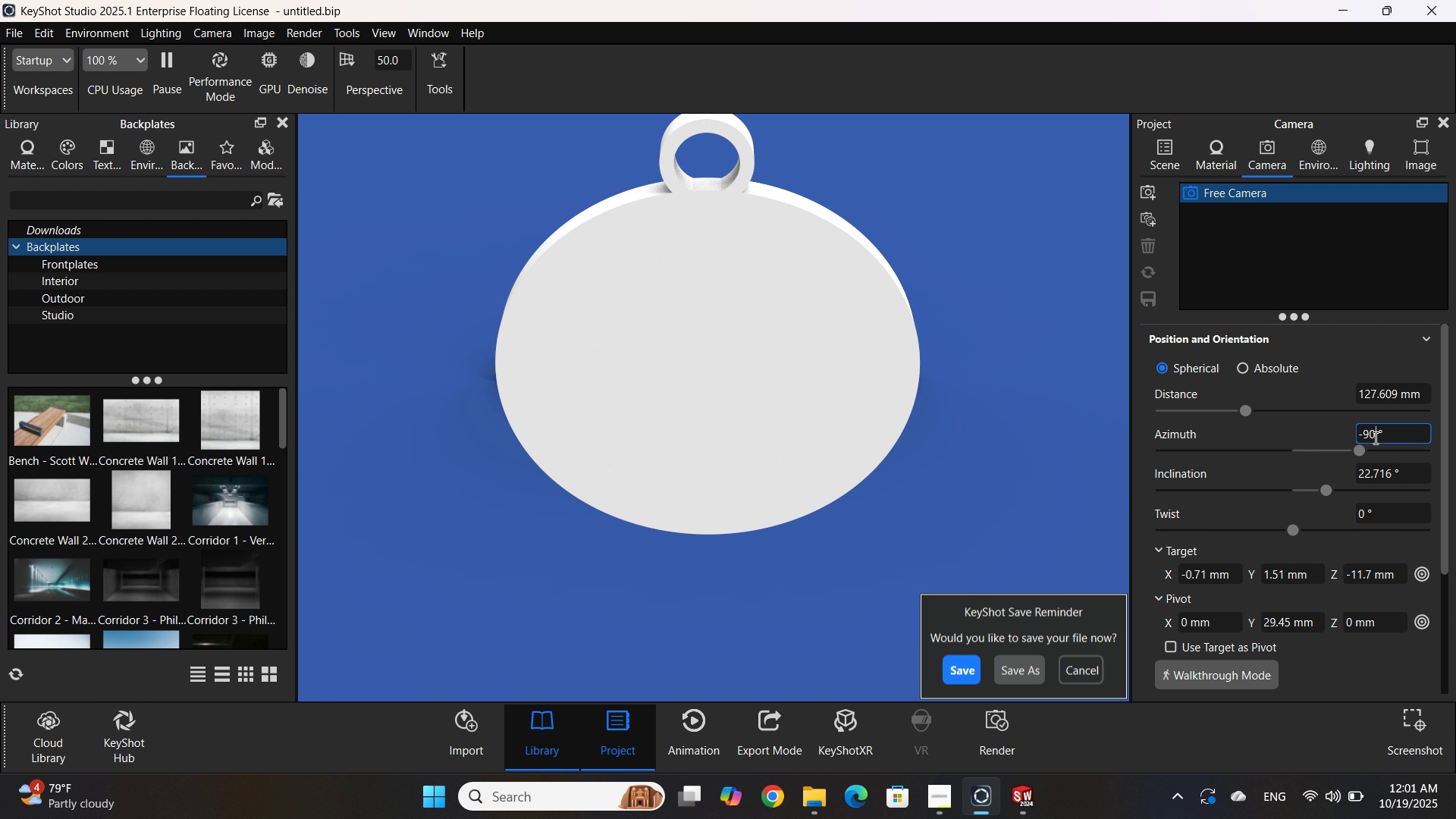 
key(NumpadEnter)
 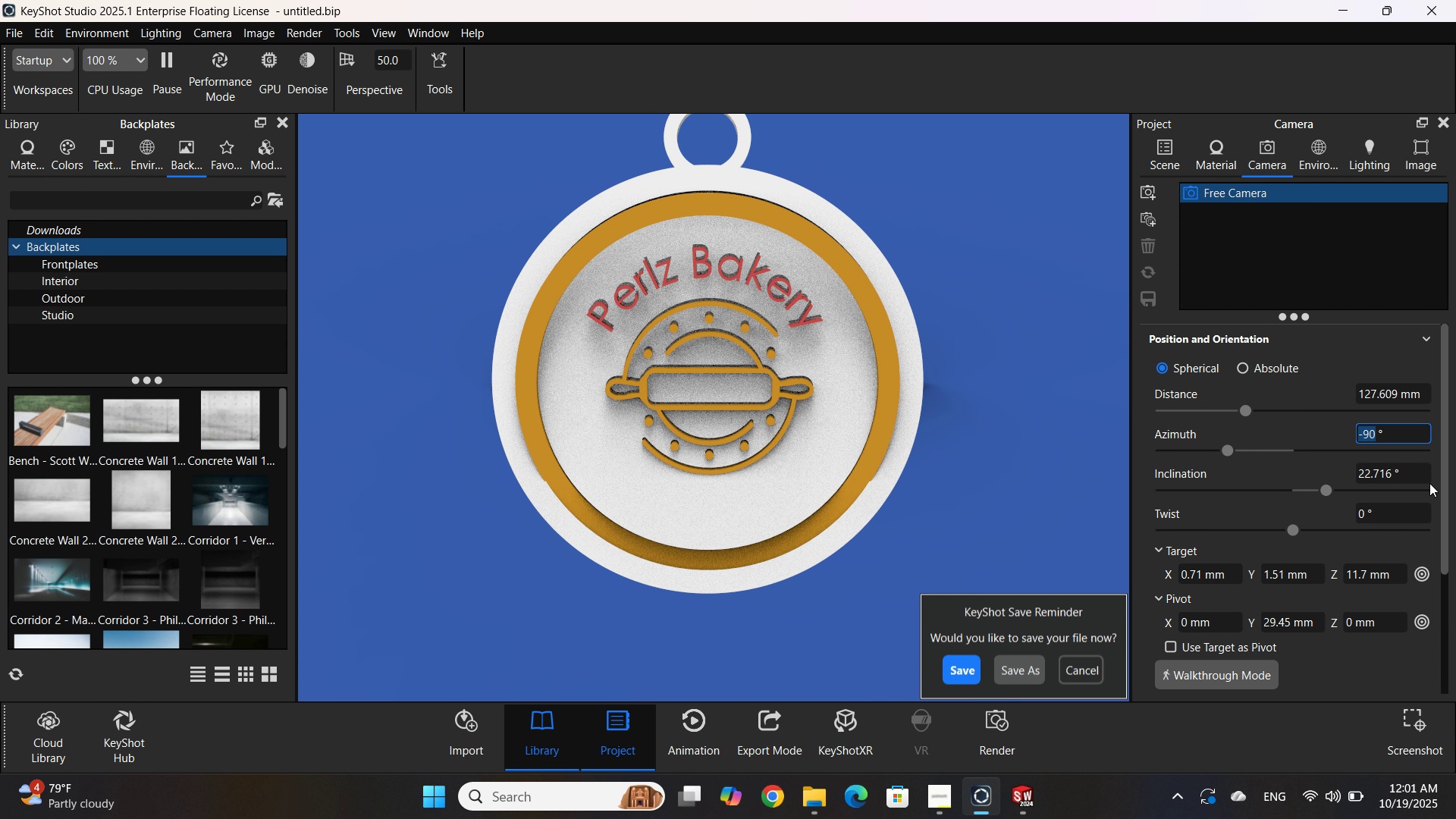 
double_click([1385, 479])
 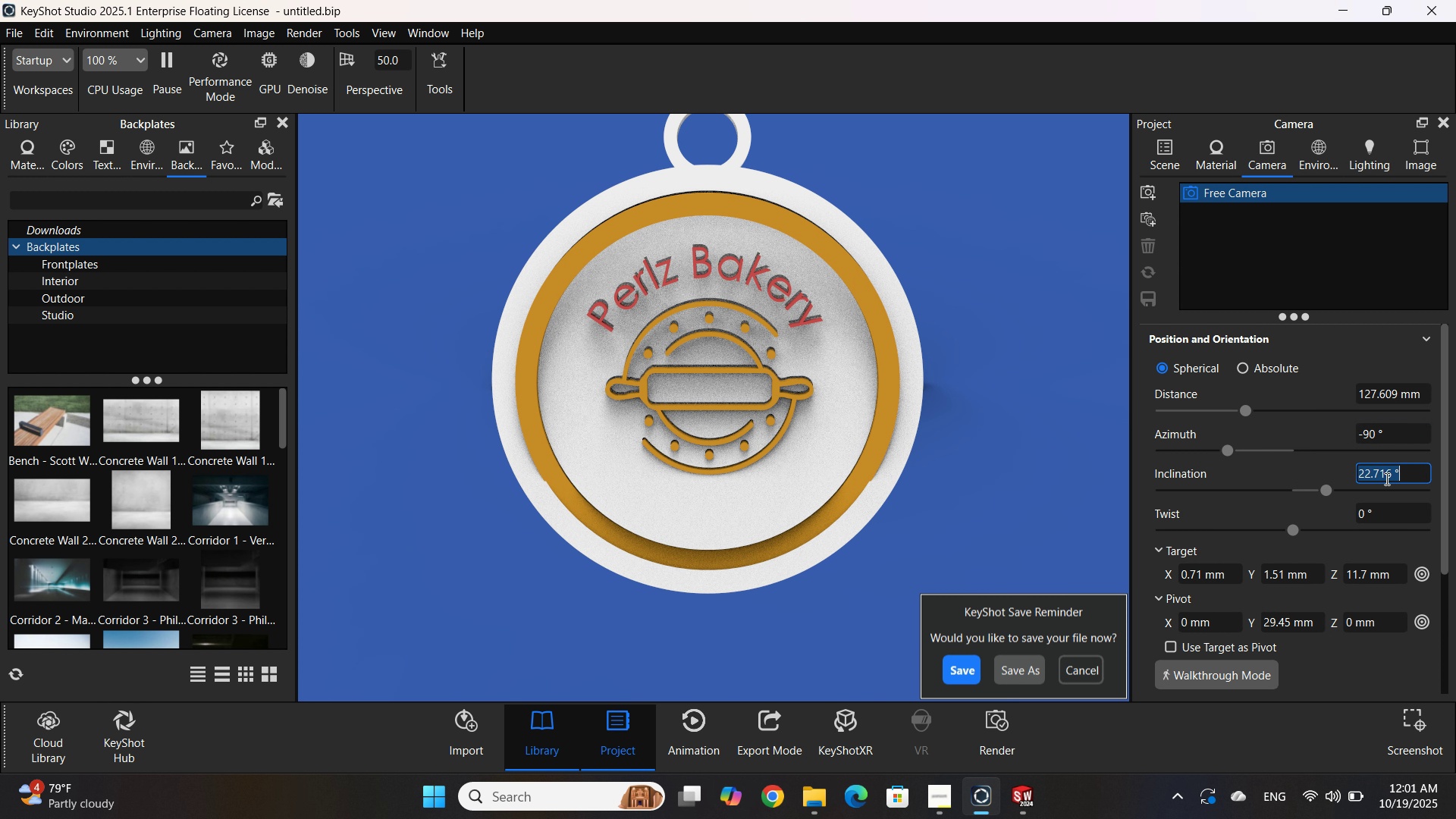 
triple_click([1385, 479])
 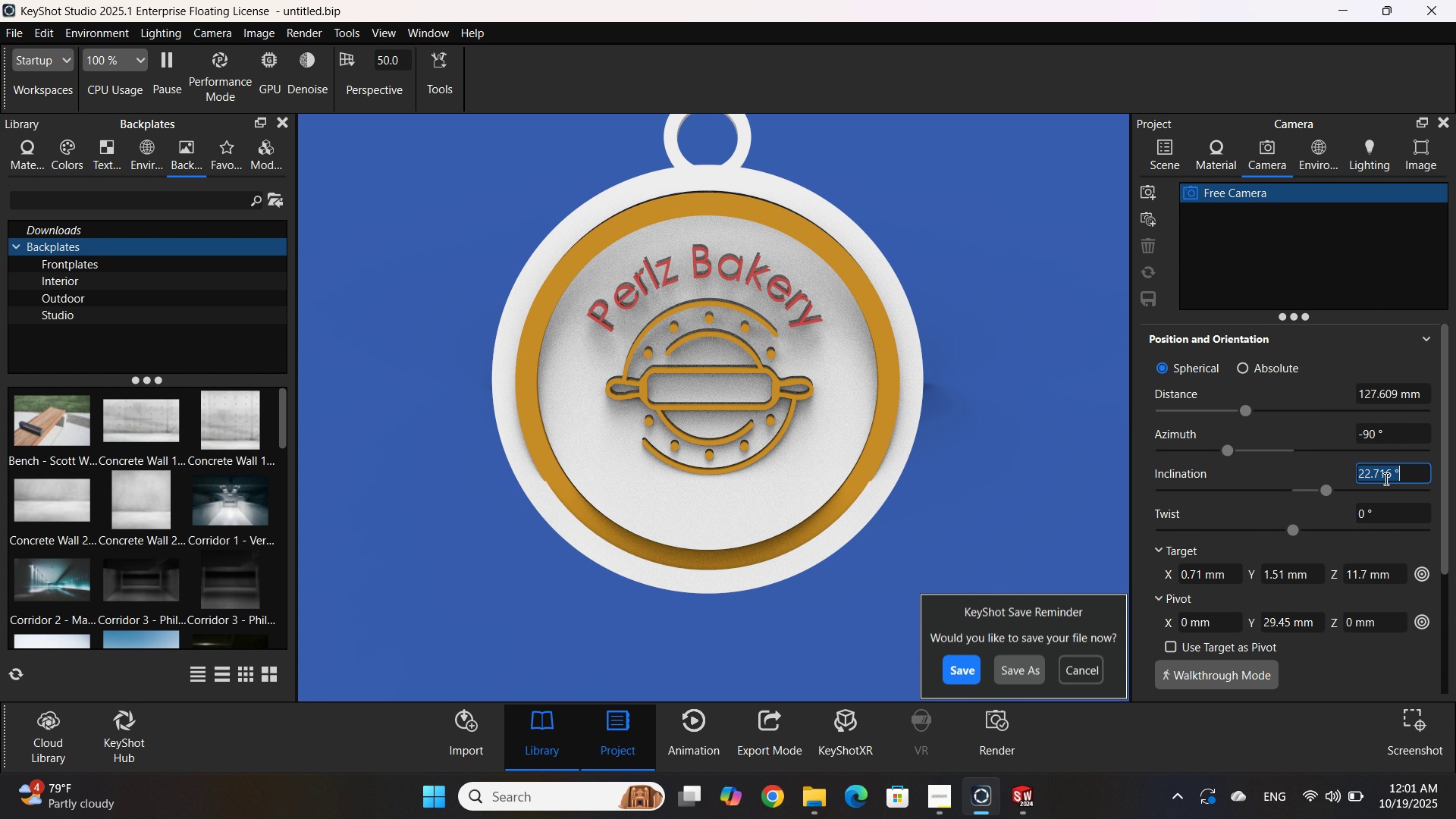 
key(Numpad1)
 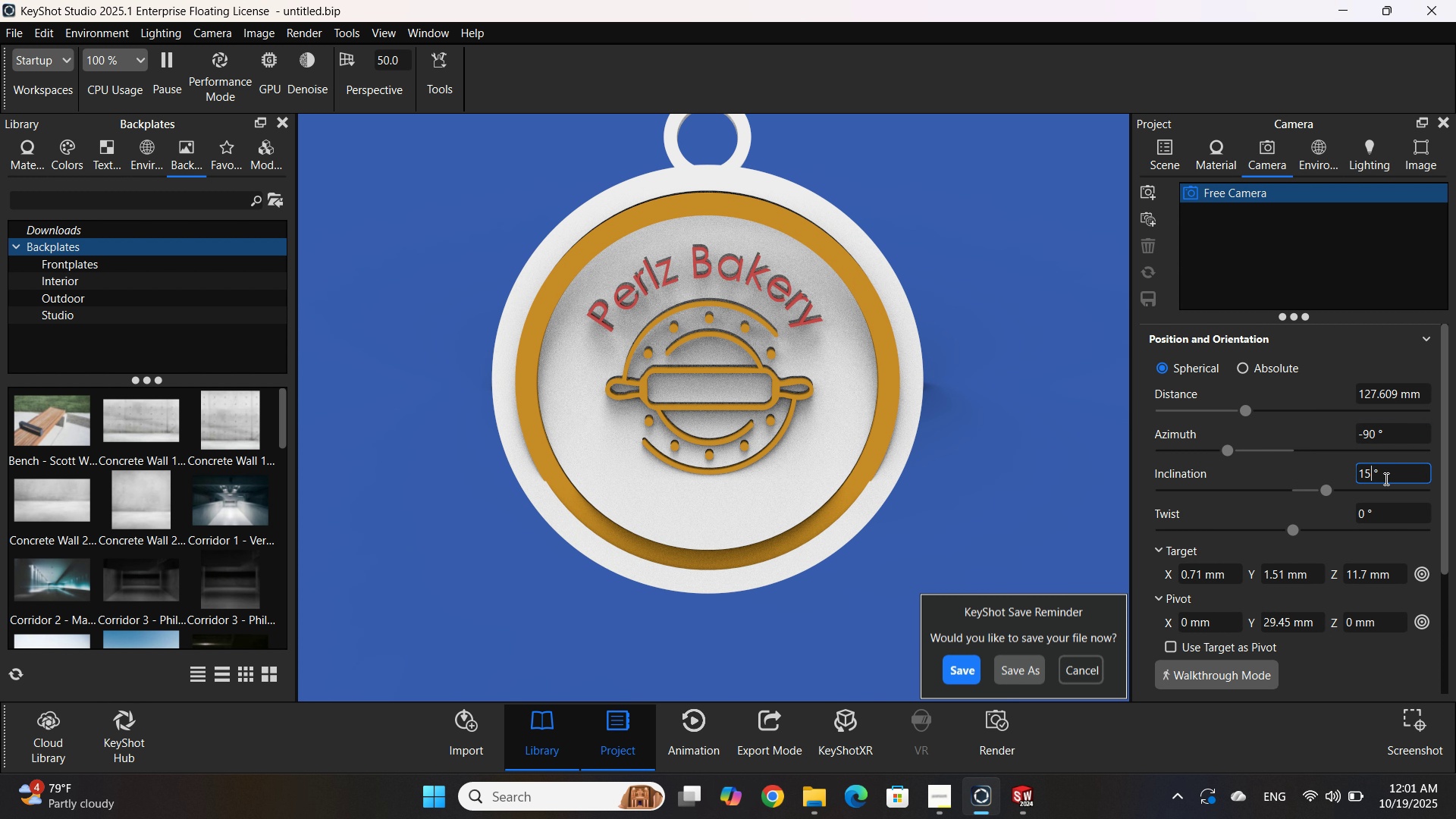 
key(Numpad5)
 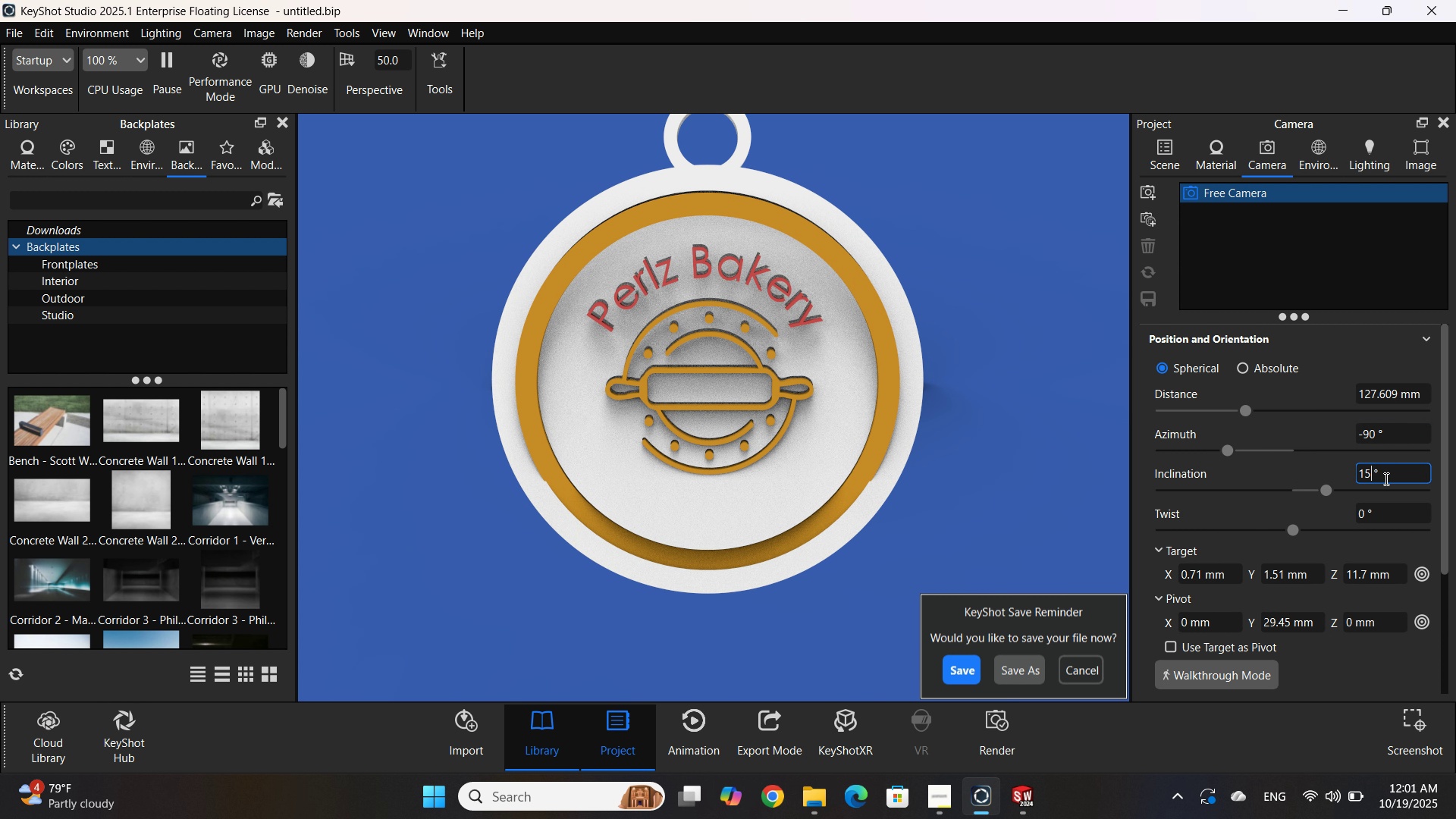 
key(NumpadEnter)
 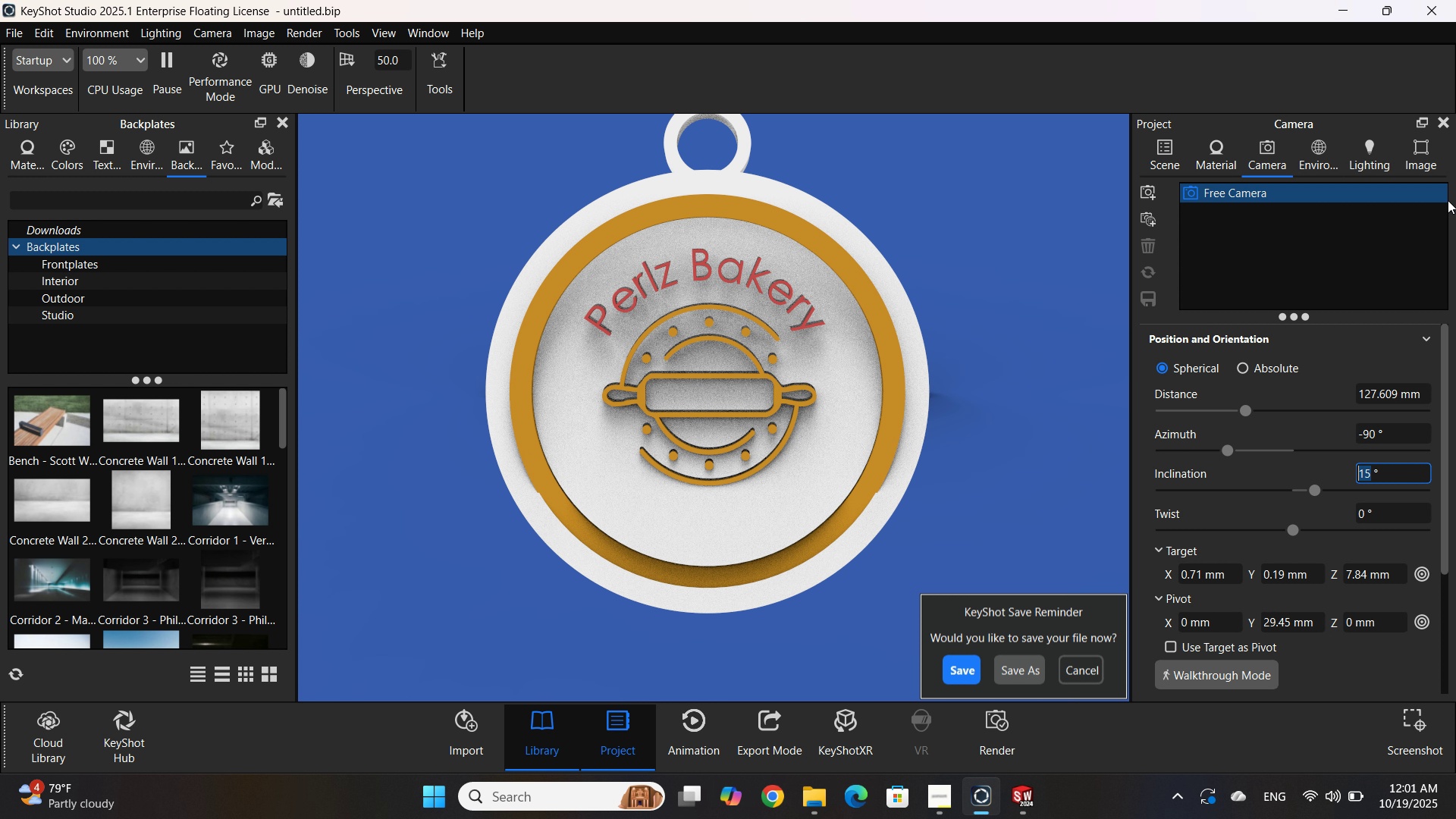 
left_click([1319, 148])
 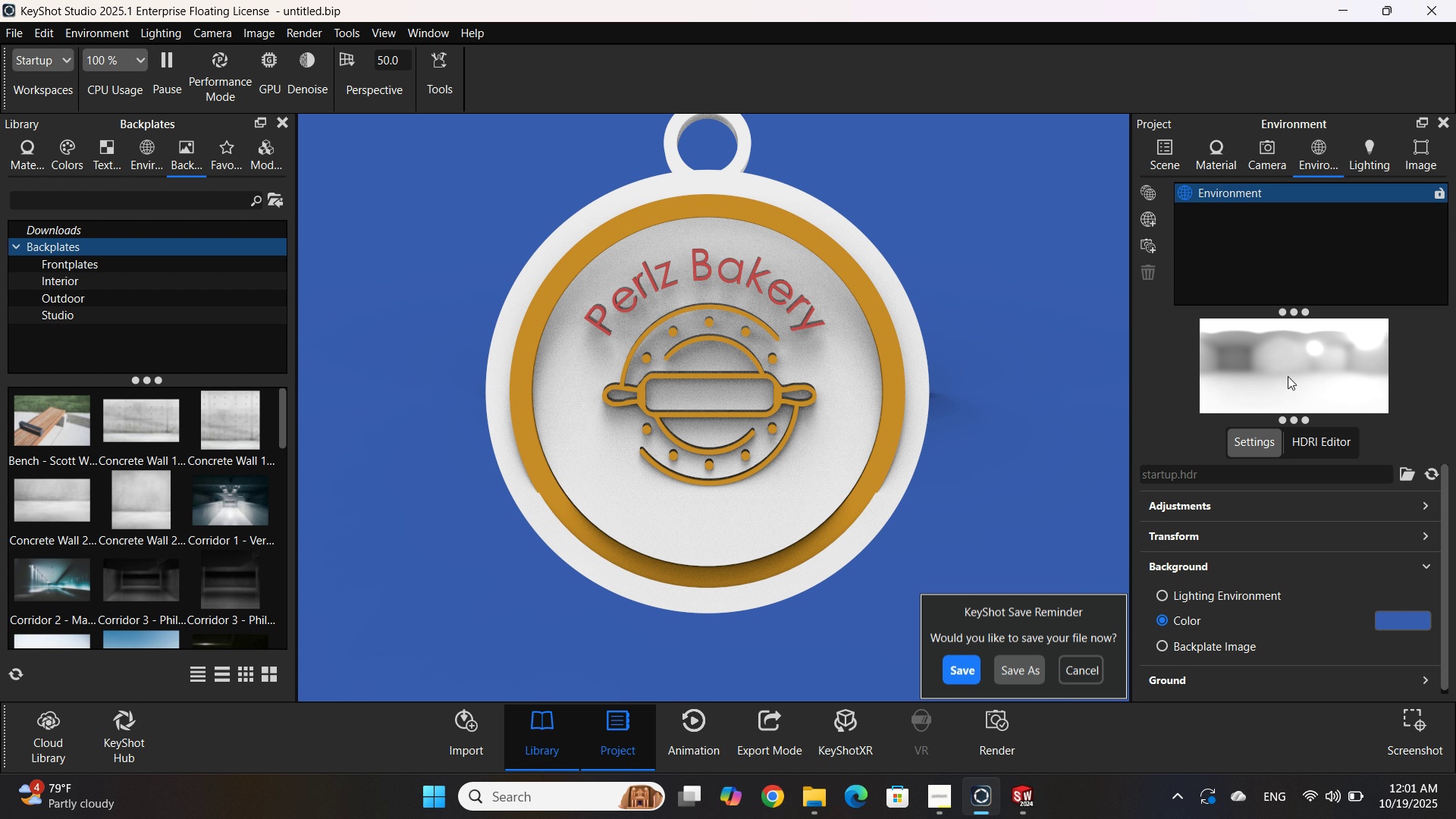 
left_click([1338, 435])
 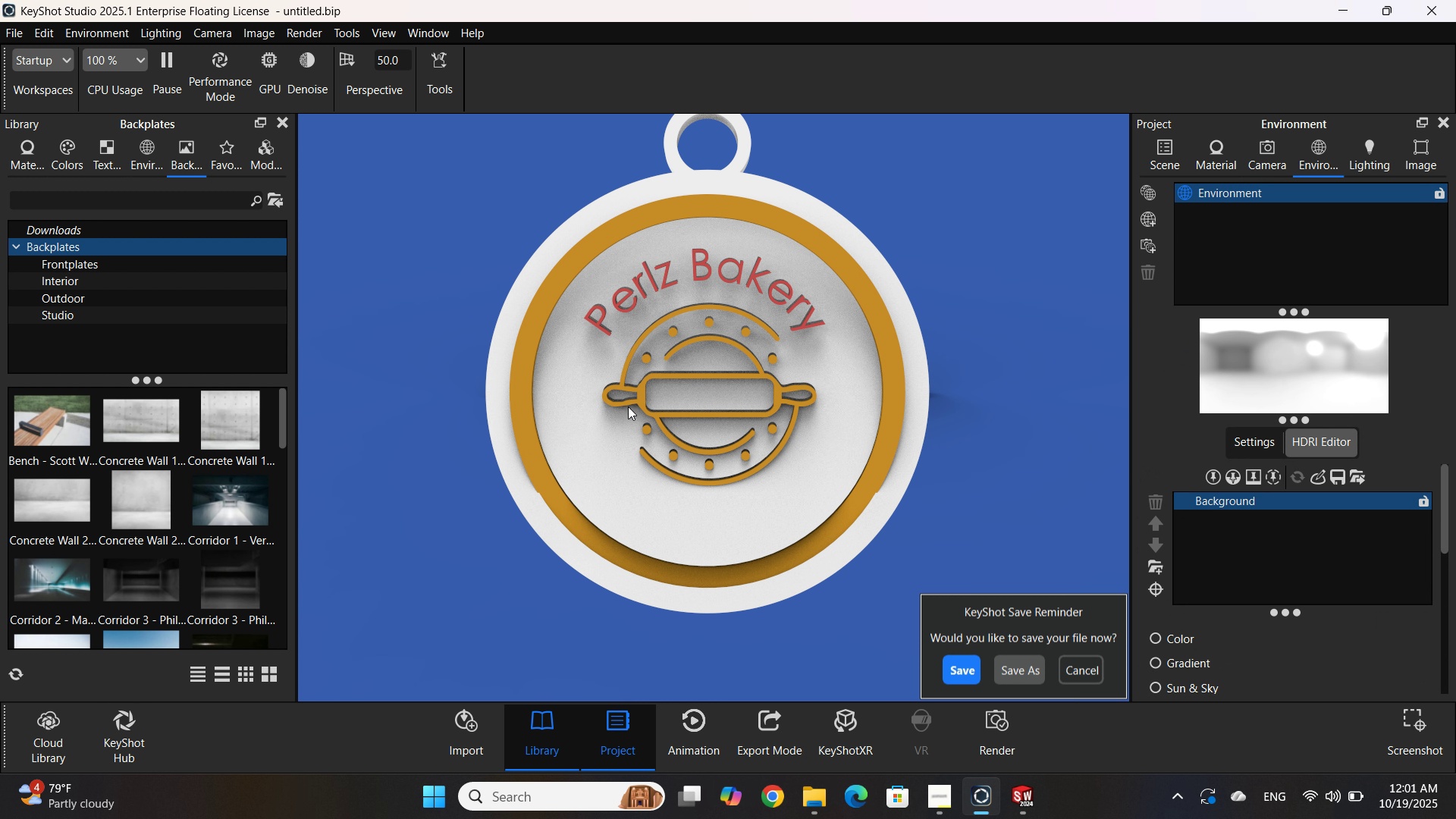 
left_click([1017, 805])
 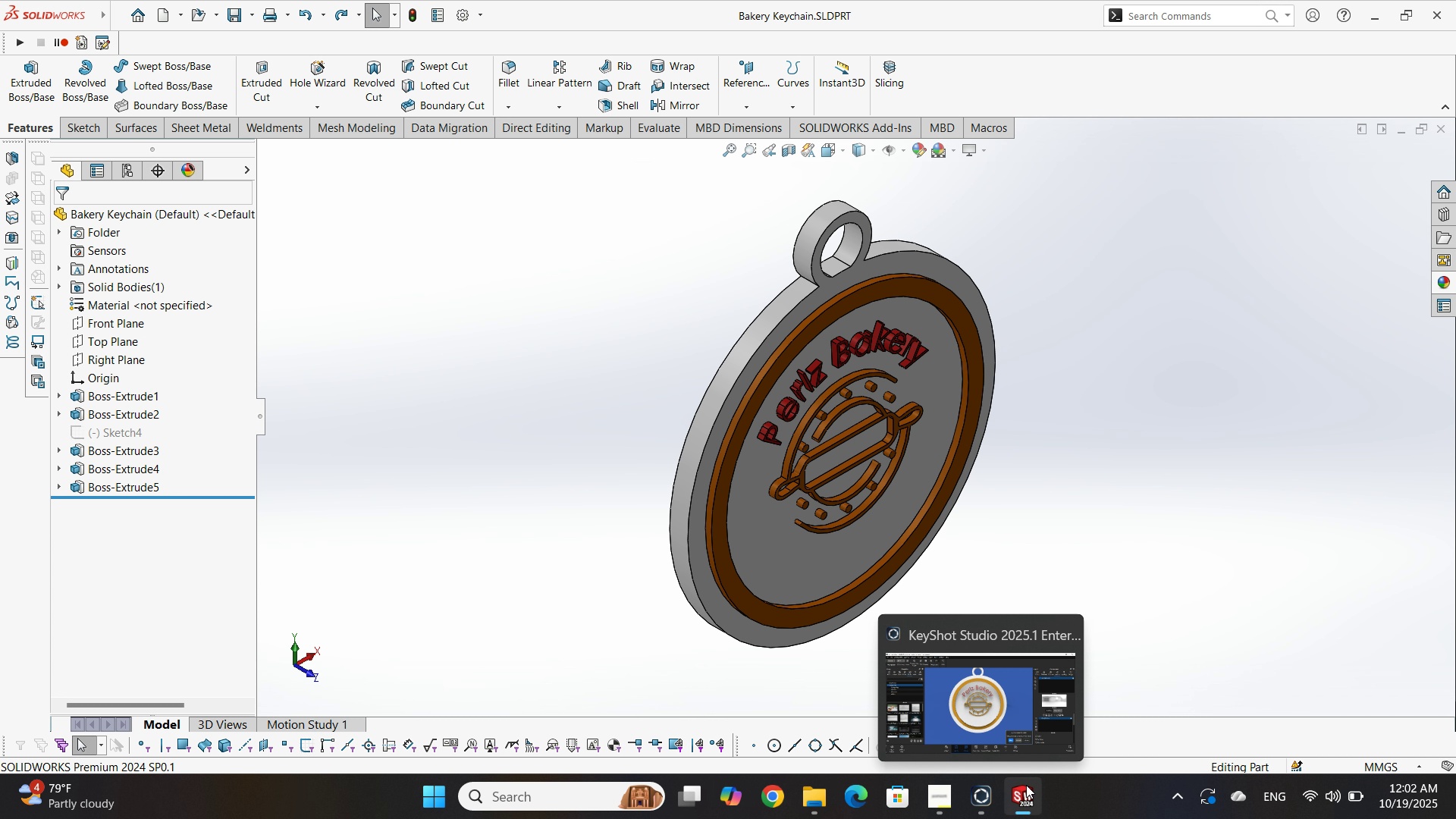 
left_click([1027, 785])
 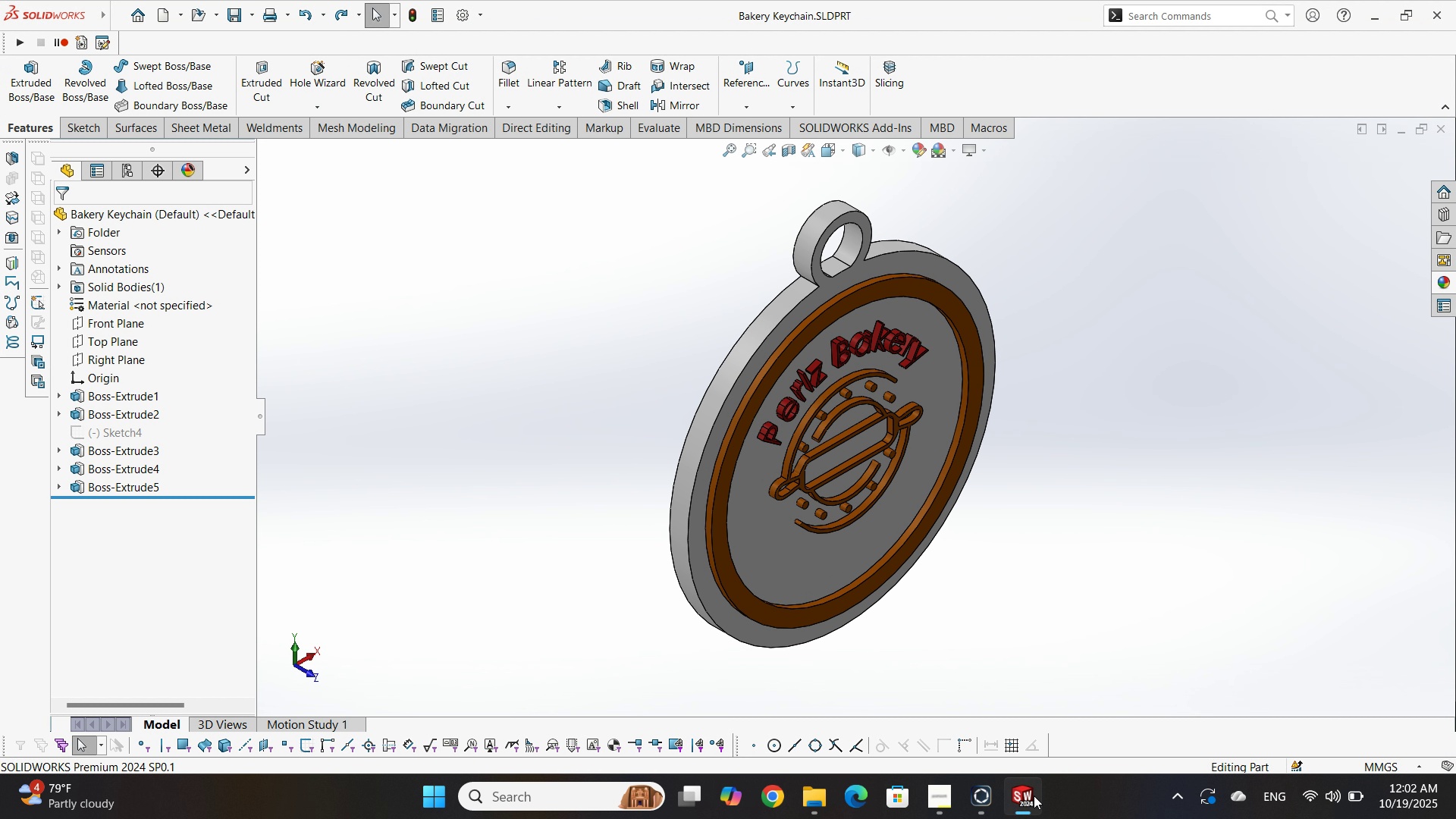 
scroll: coordinate [795, 515], scroll_direction: up, amount: 1.0
 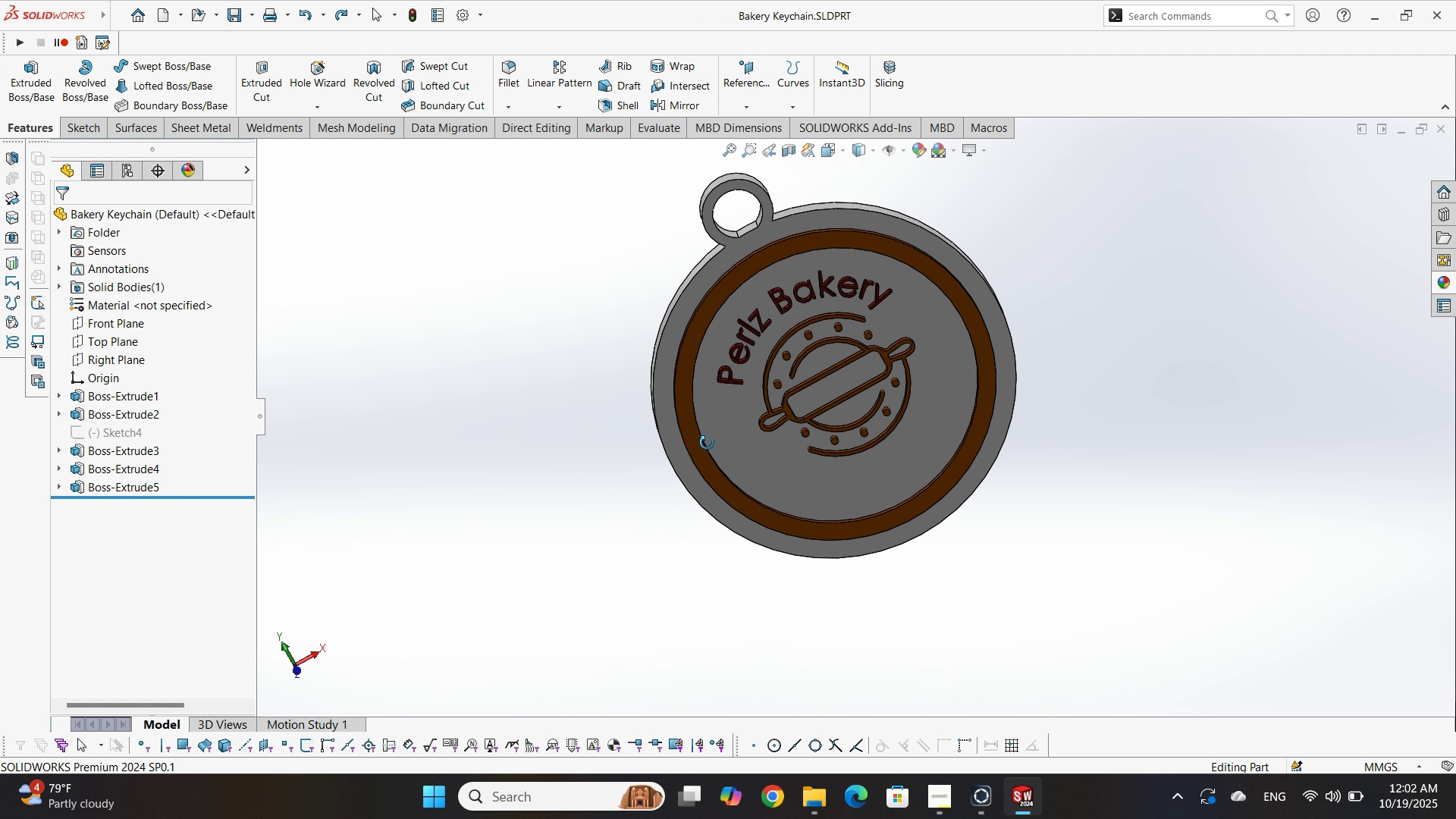 
key(Alt+AltLeft)
 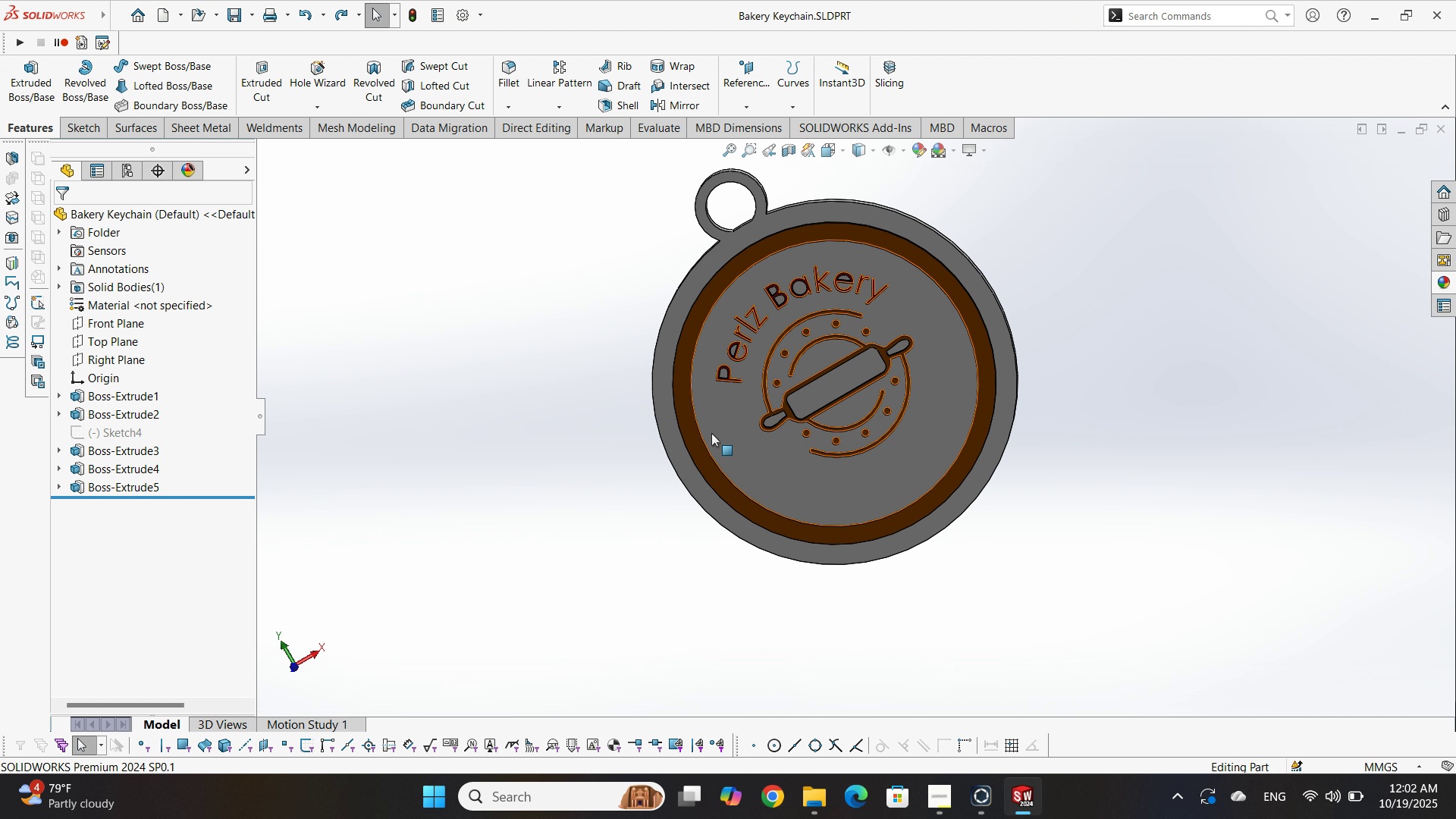 
key(Alt+Tab)
 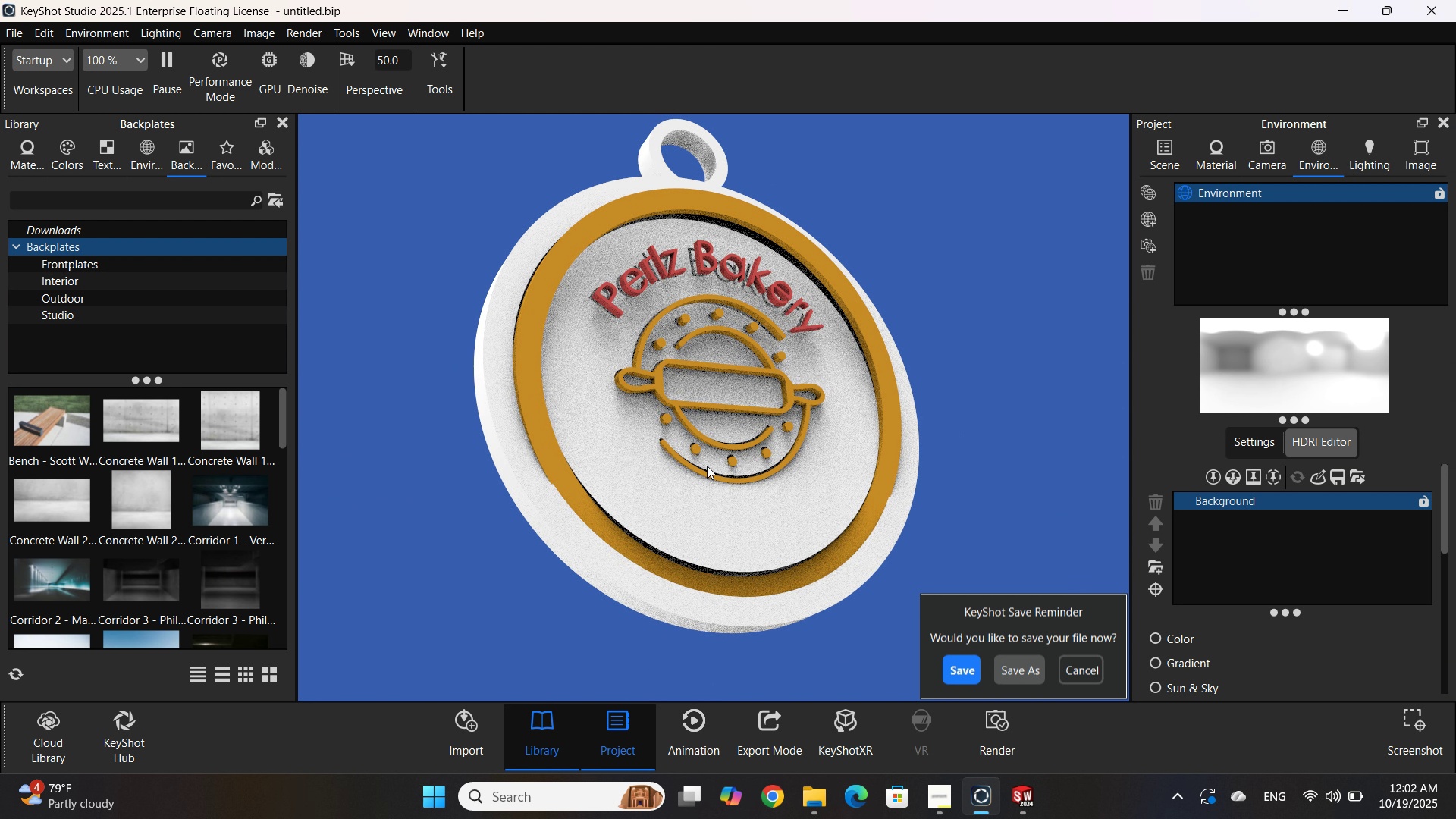 
wait(9.72)
 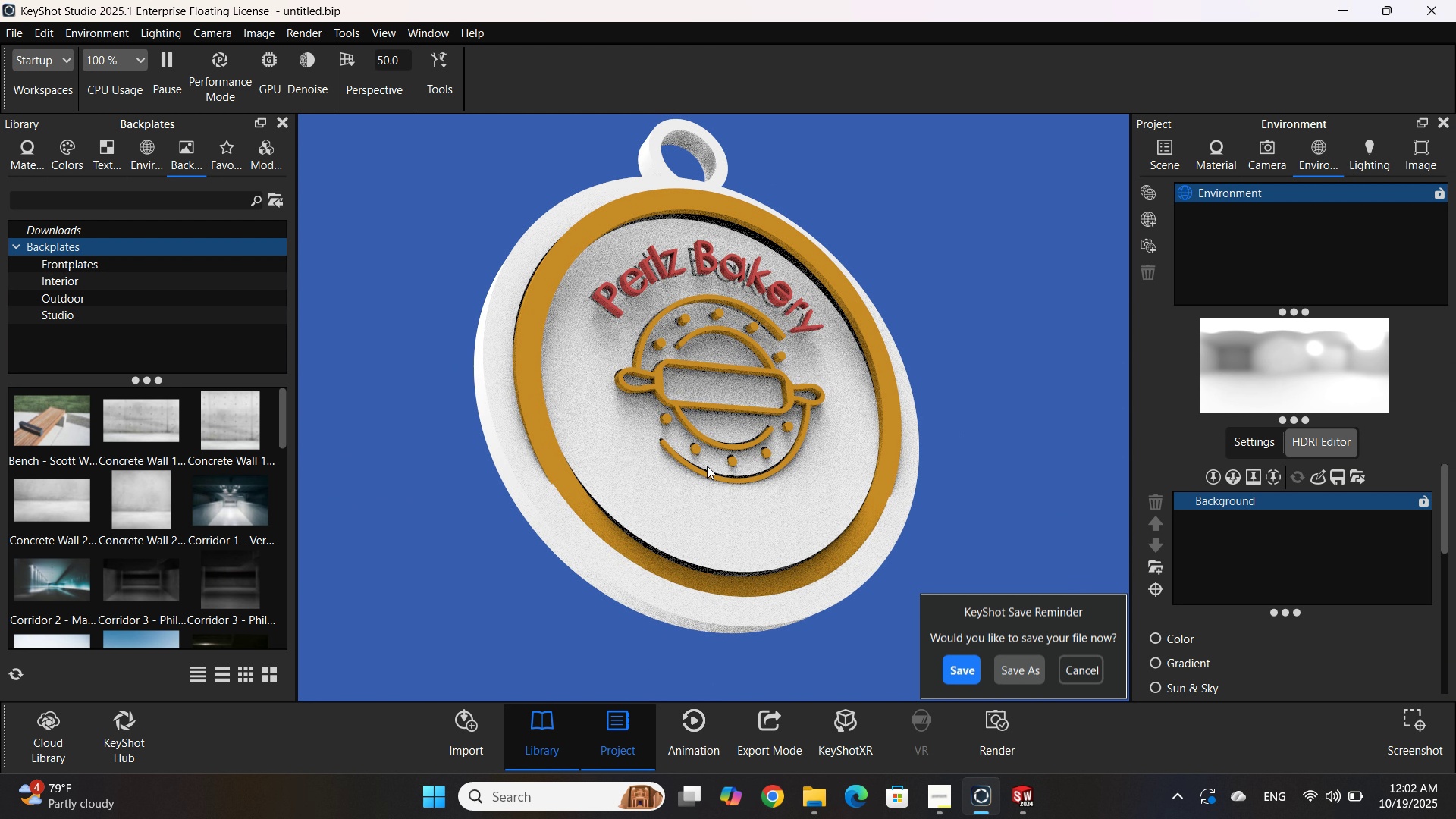 
scroll: coordinate [700, 316], scroll_direction: up, amount: 3.0
 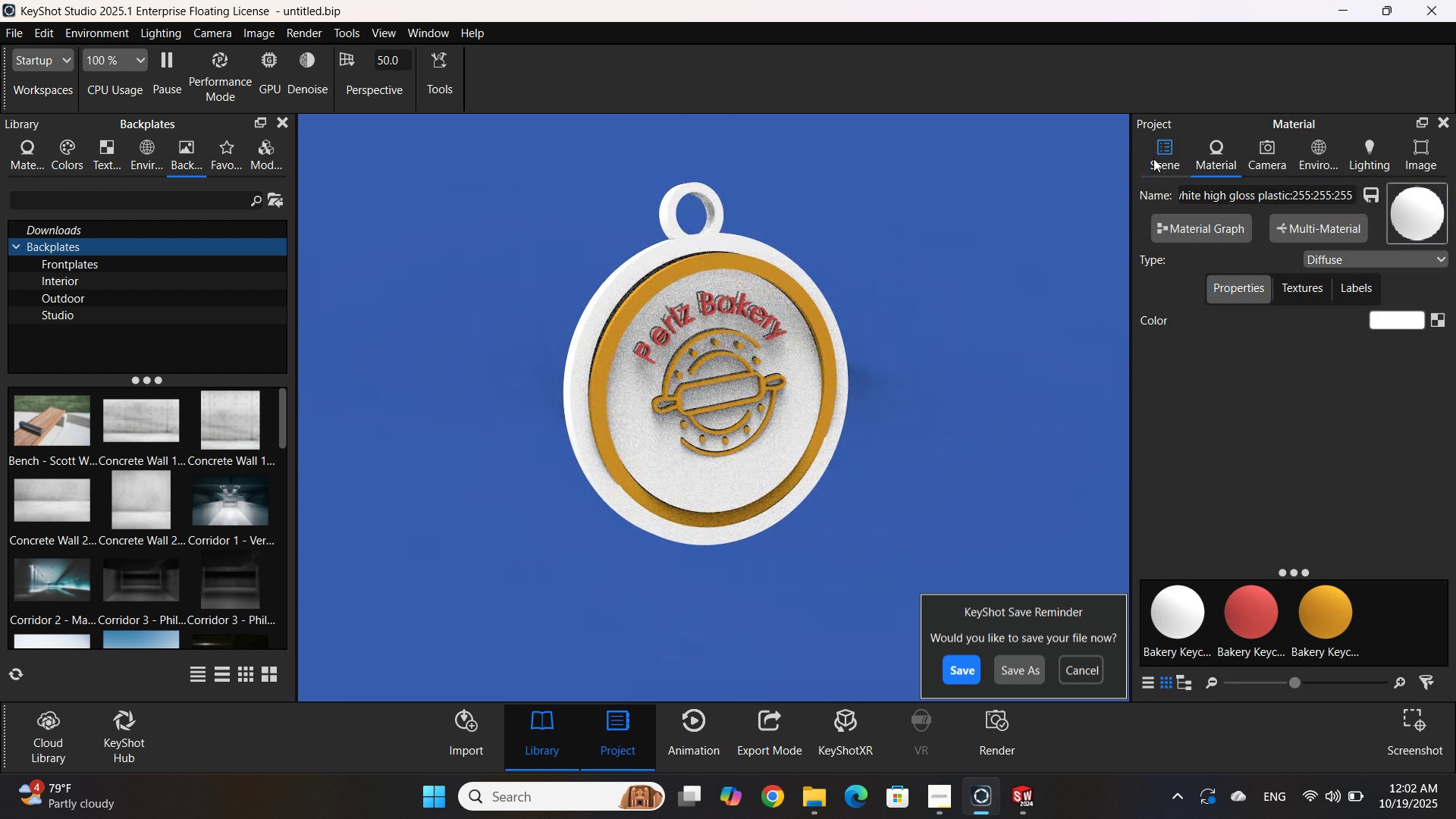 
left_click([1156, 158])
 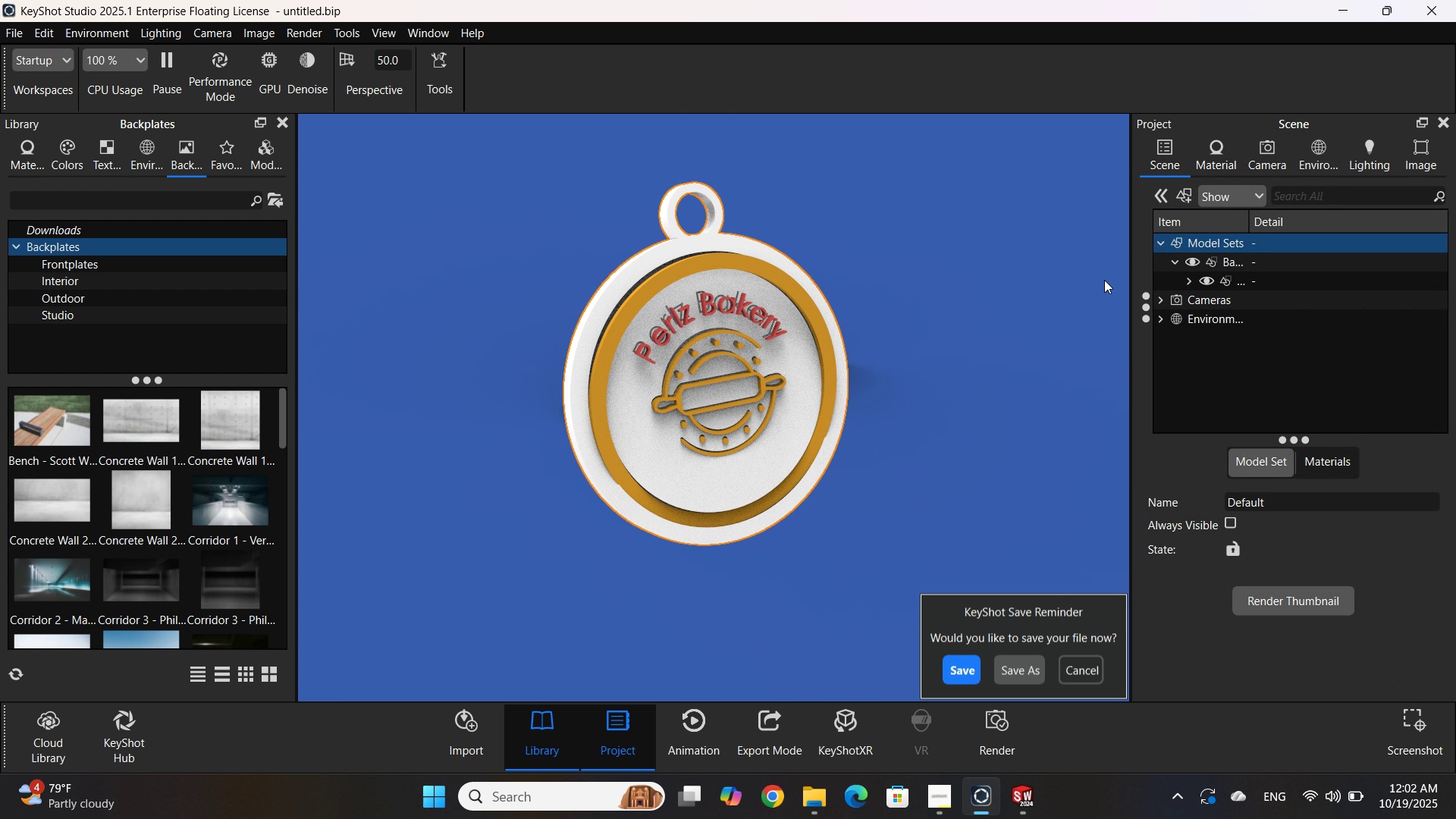 
left_click([1203, 261])
 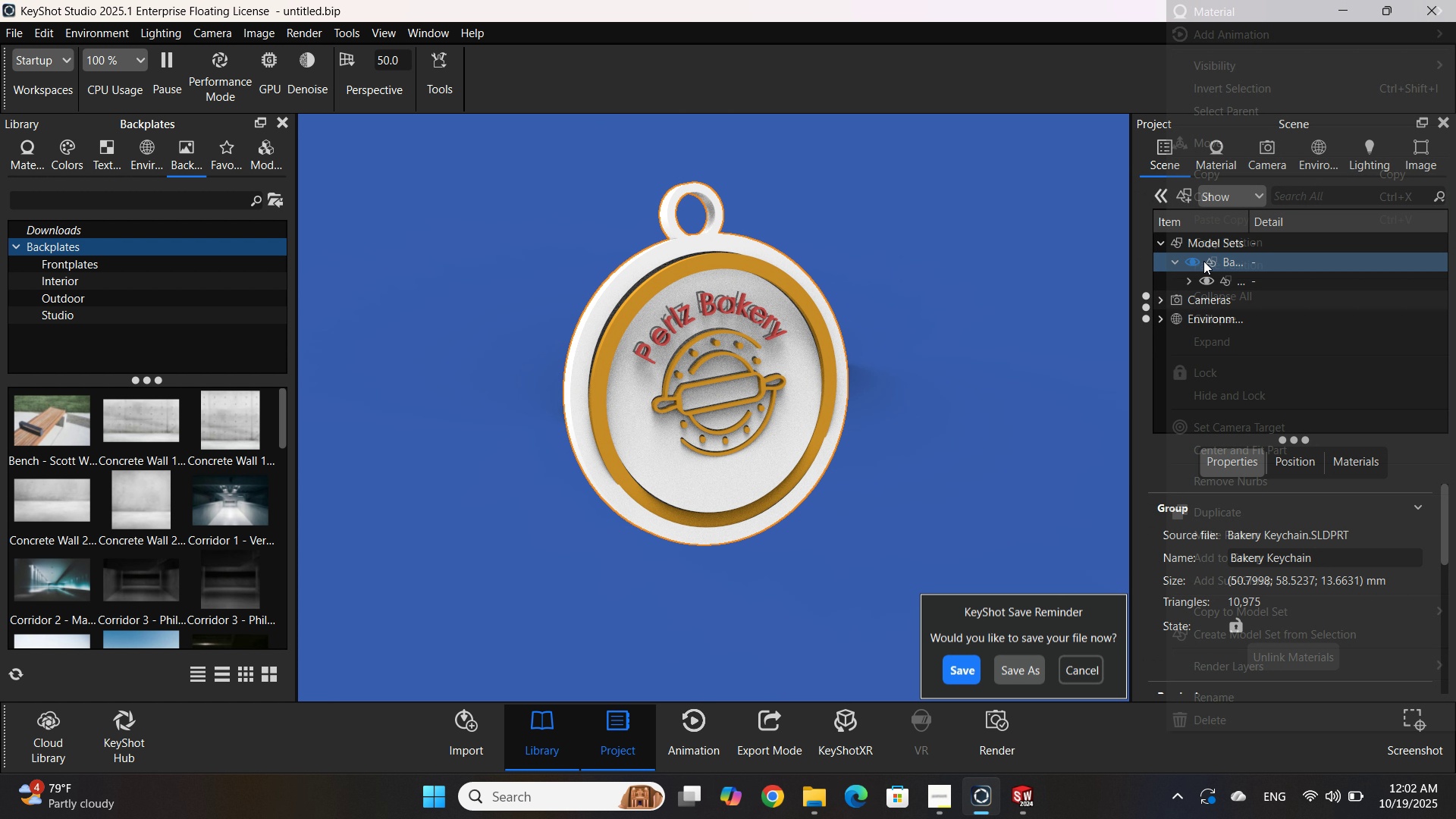 
right_click([1203, 261])
 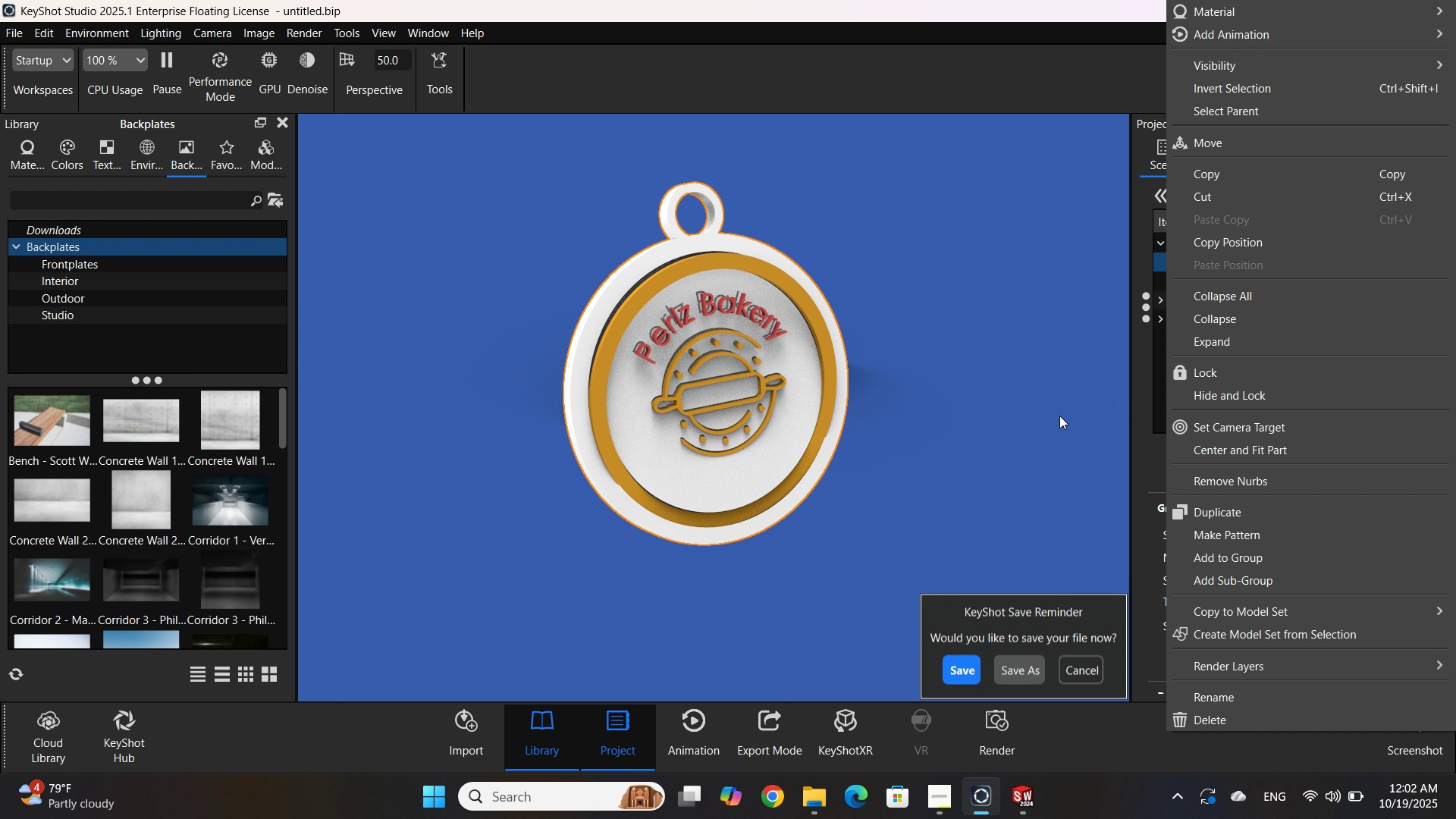 
key(Escape)
 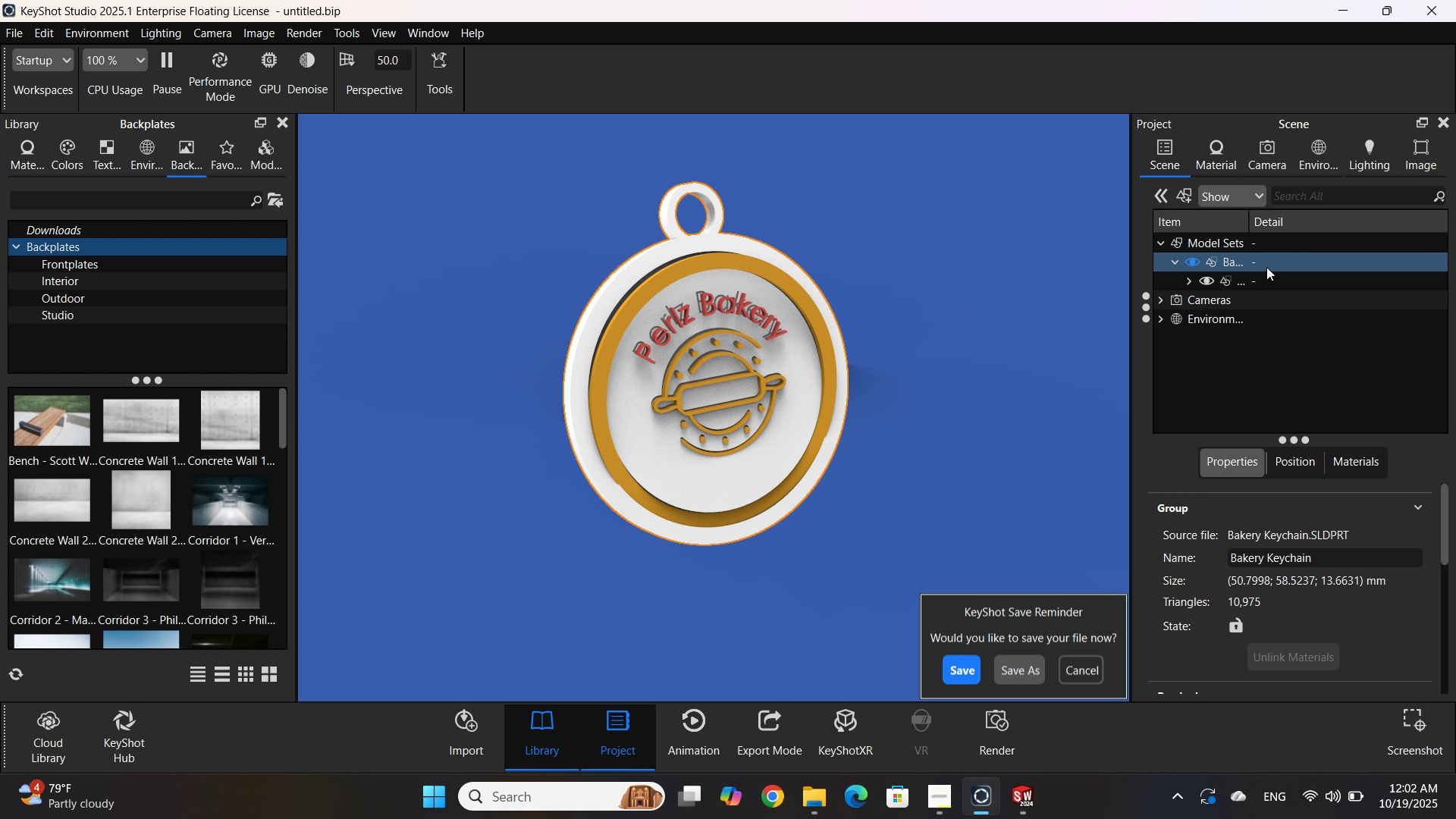 
key(Delete)
 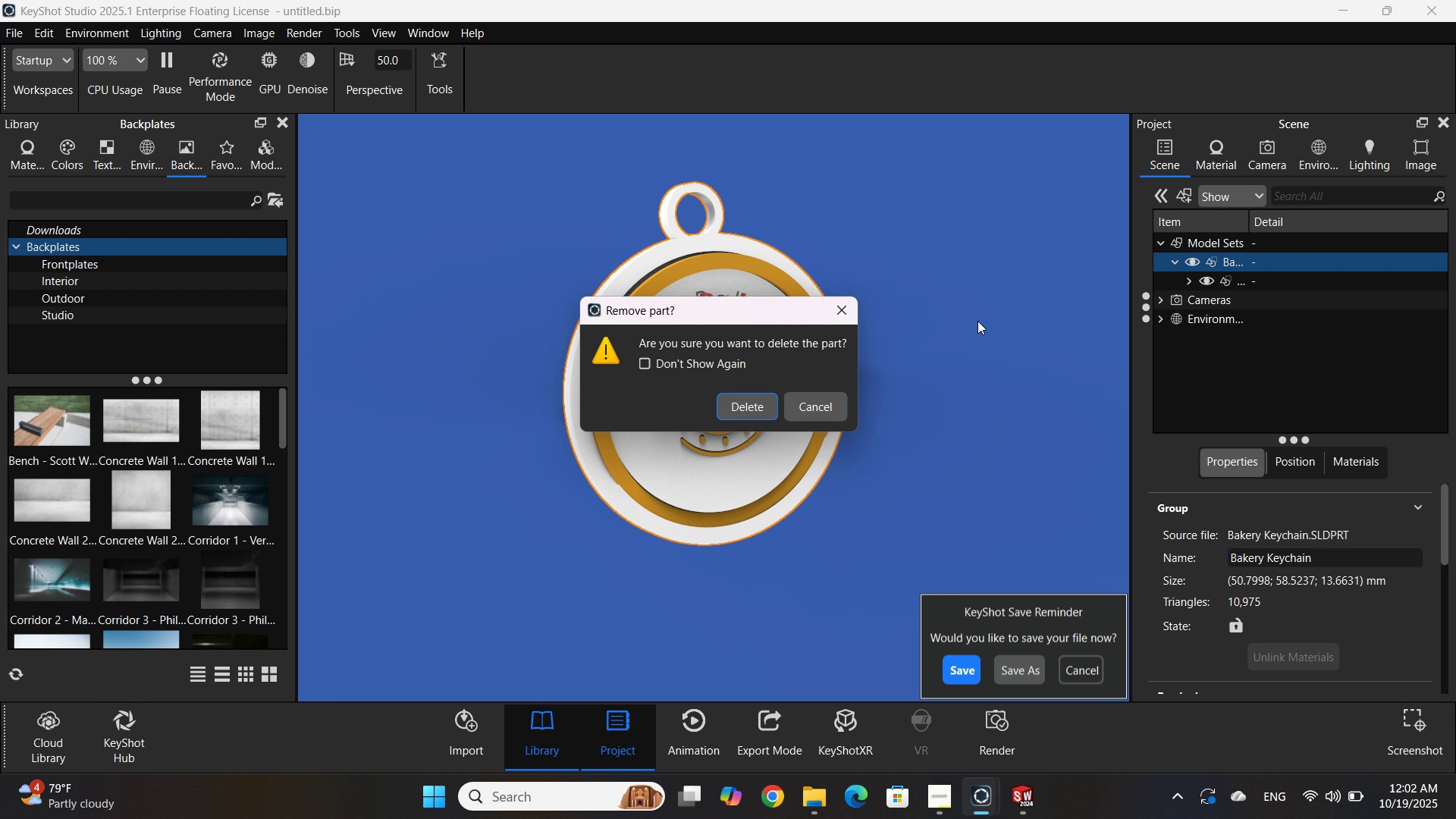 
key(Enter)
 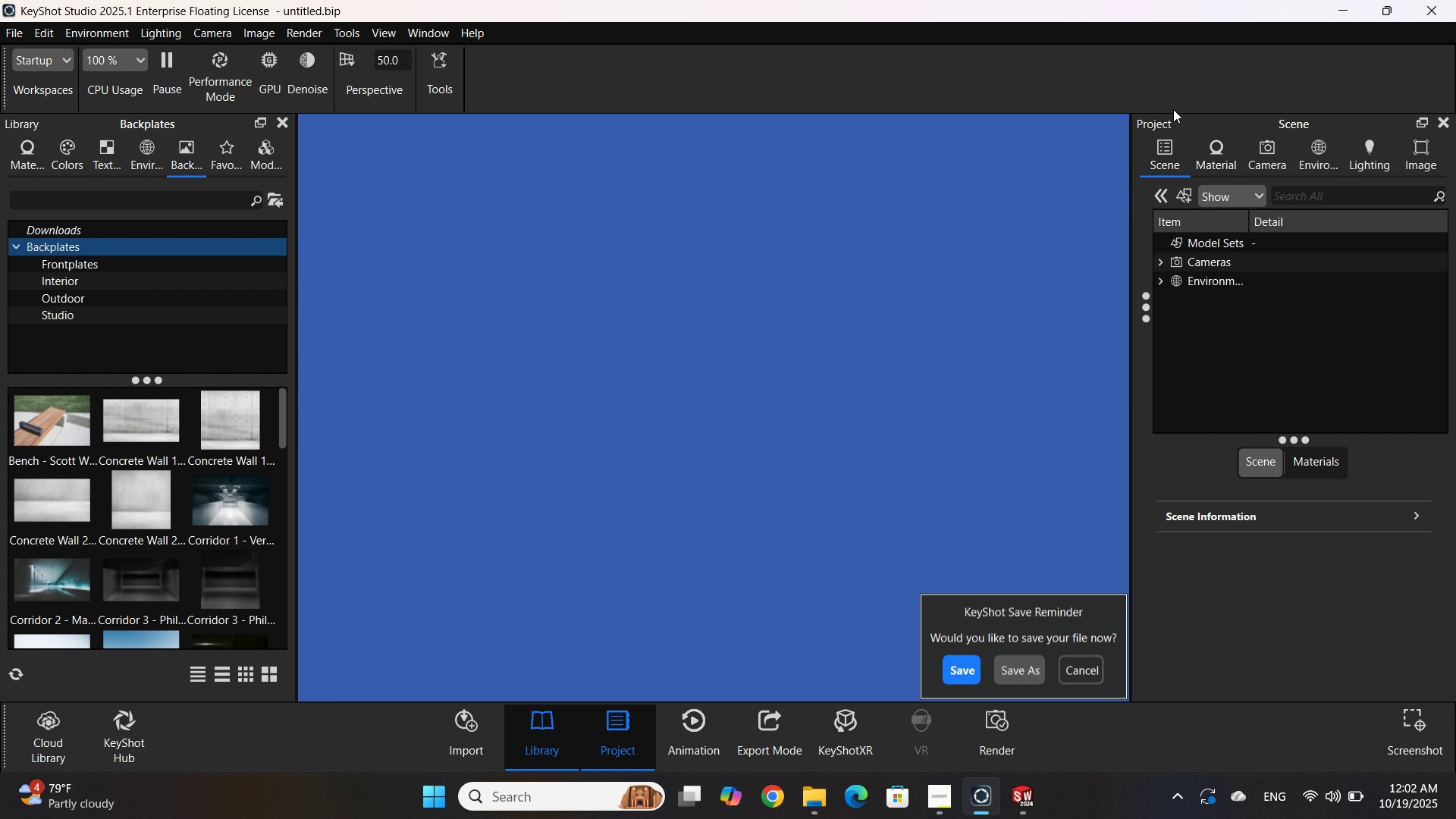 
left_click([1166, 152])
 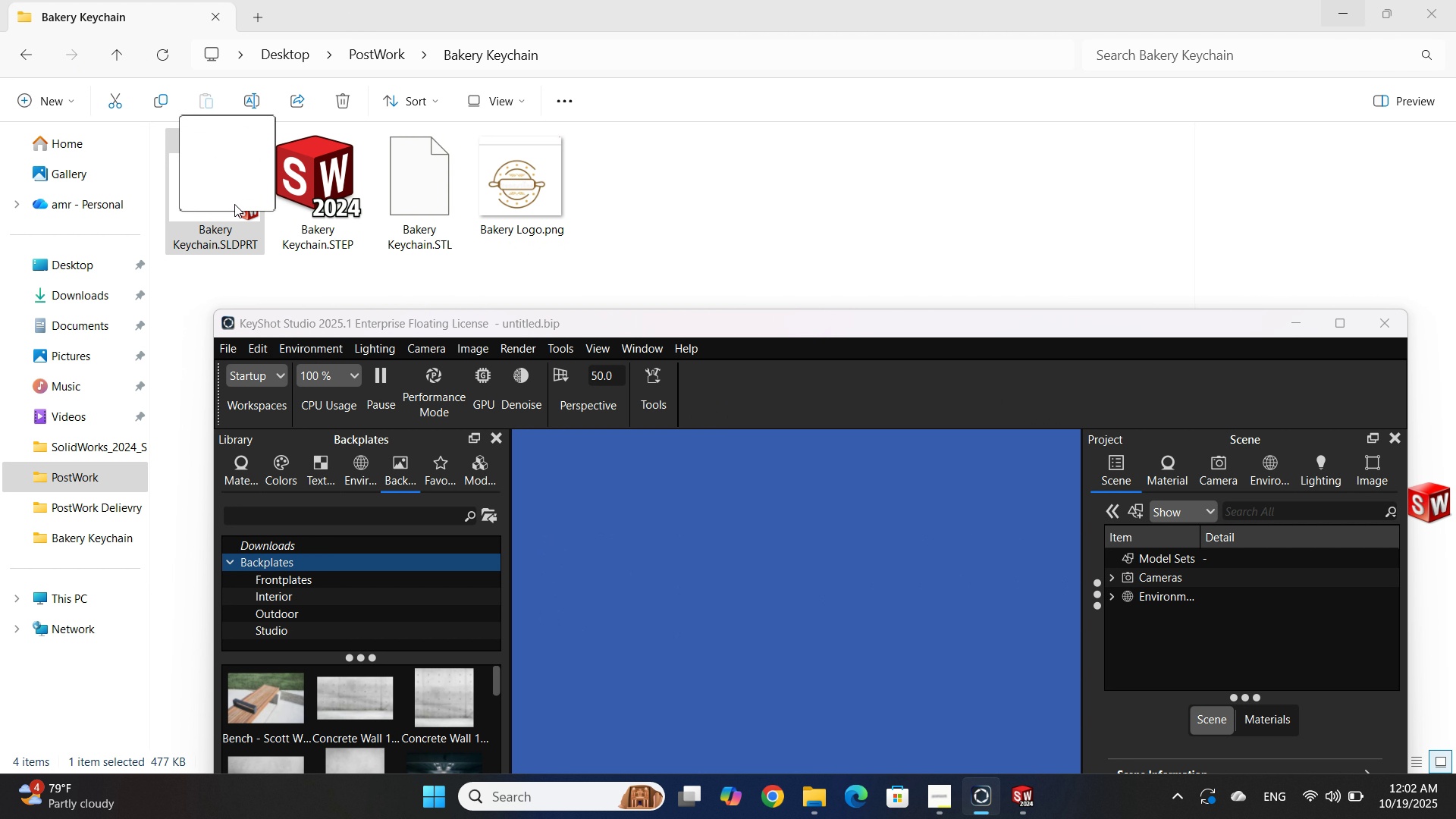 
wait(5.36)
 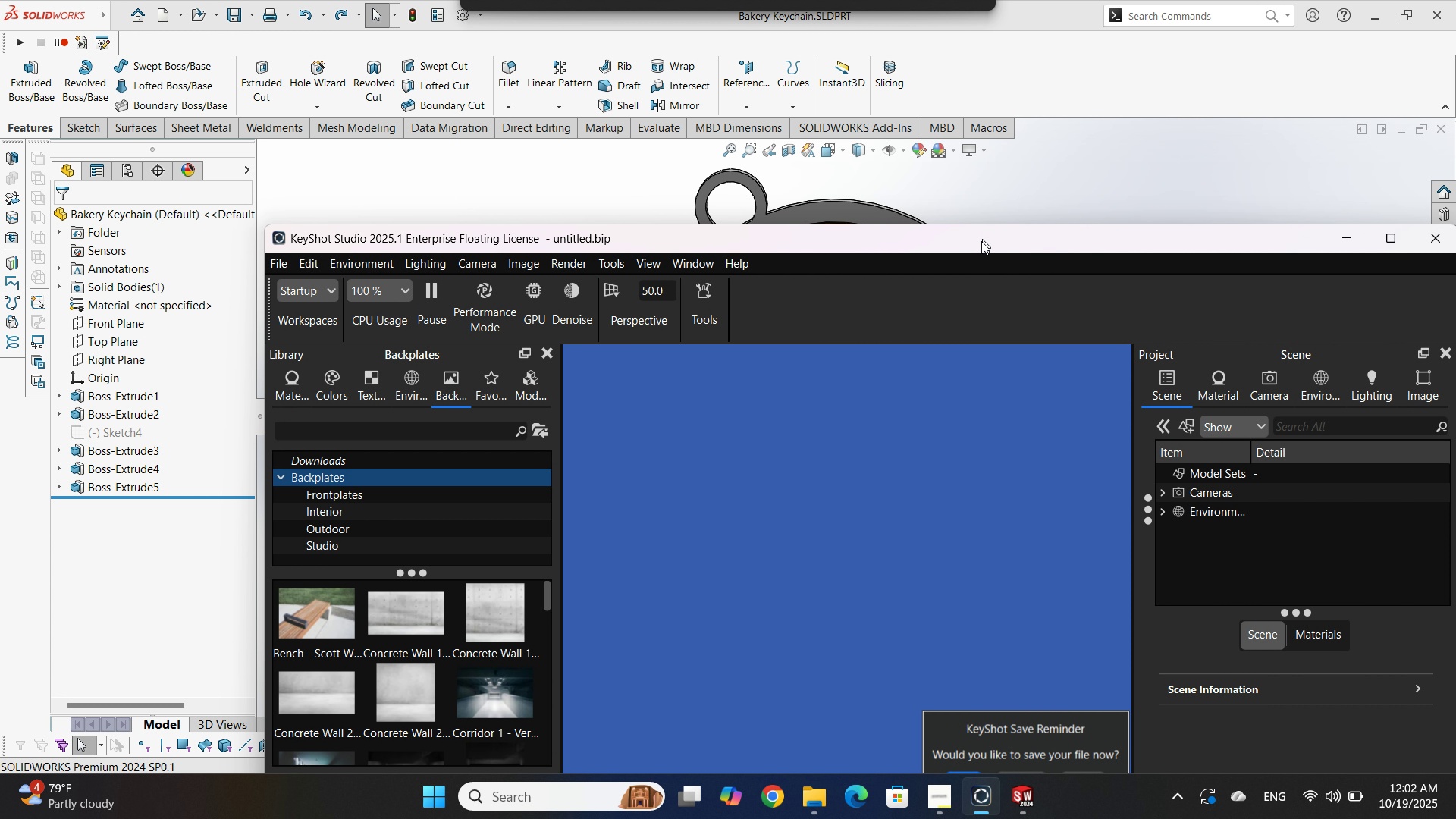 
left_click([831, 672])
 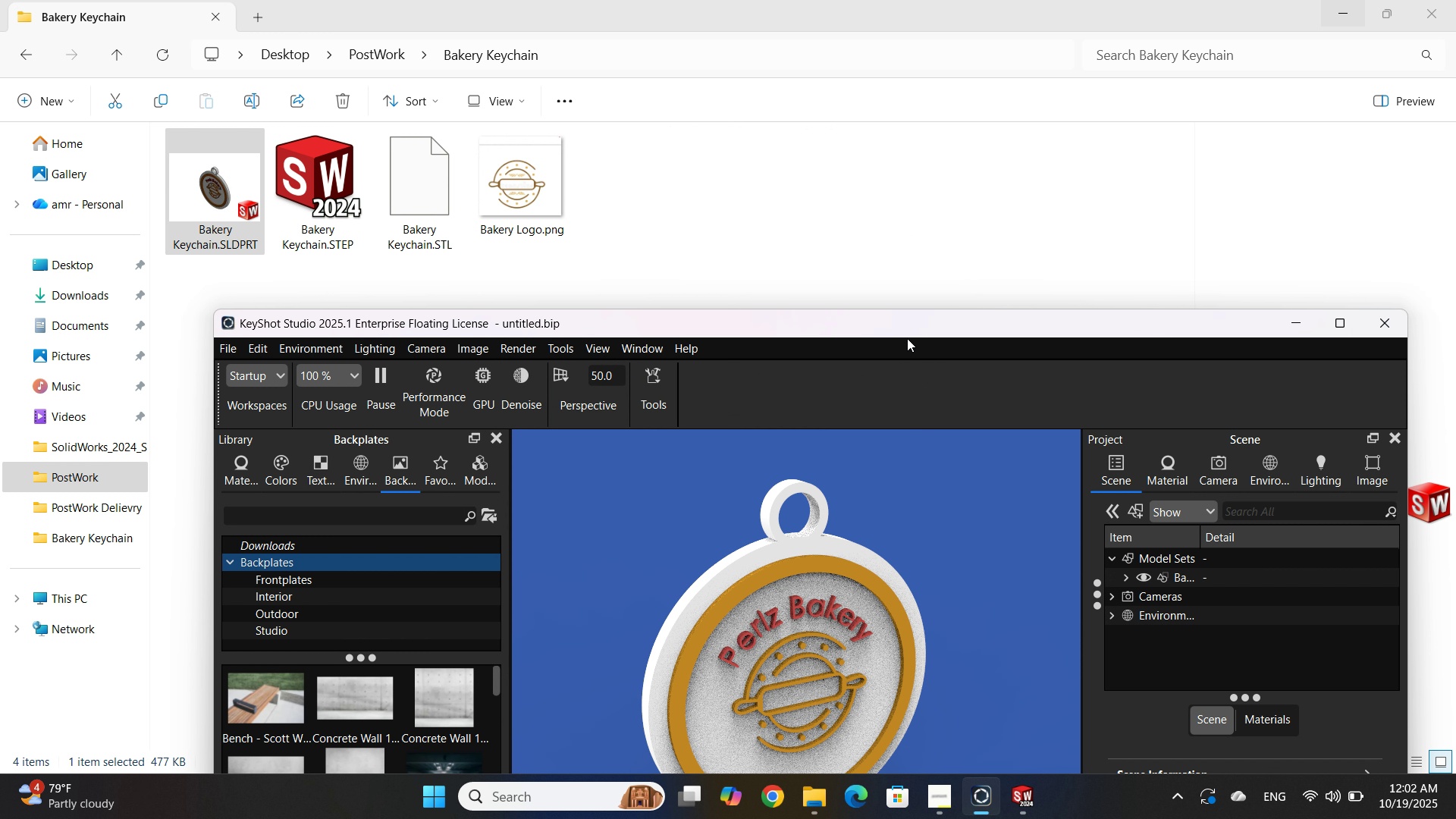 
double_click([901, 329])
 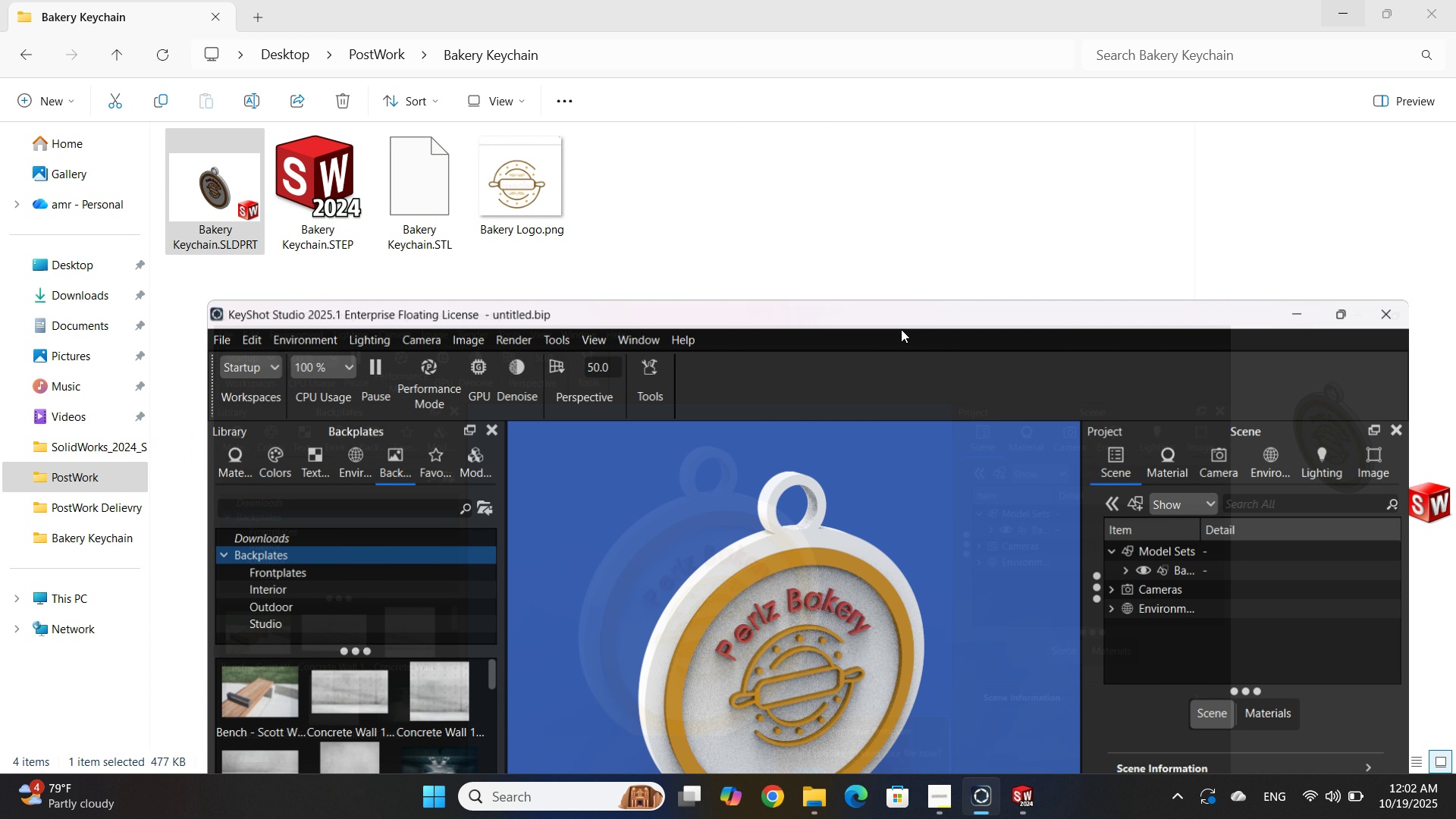 
triple_click([901, 329])
 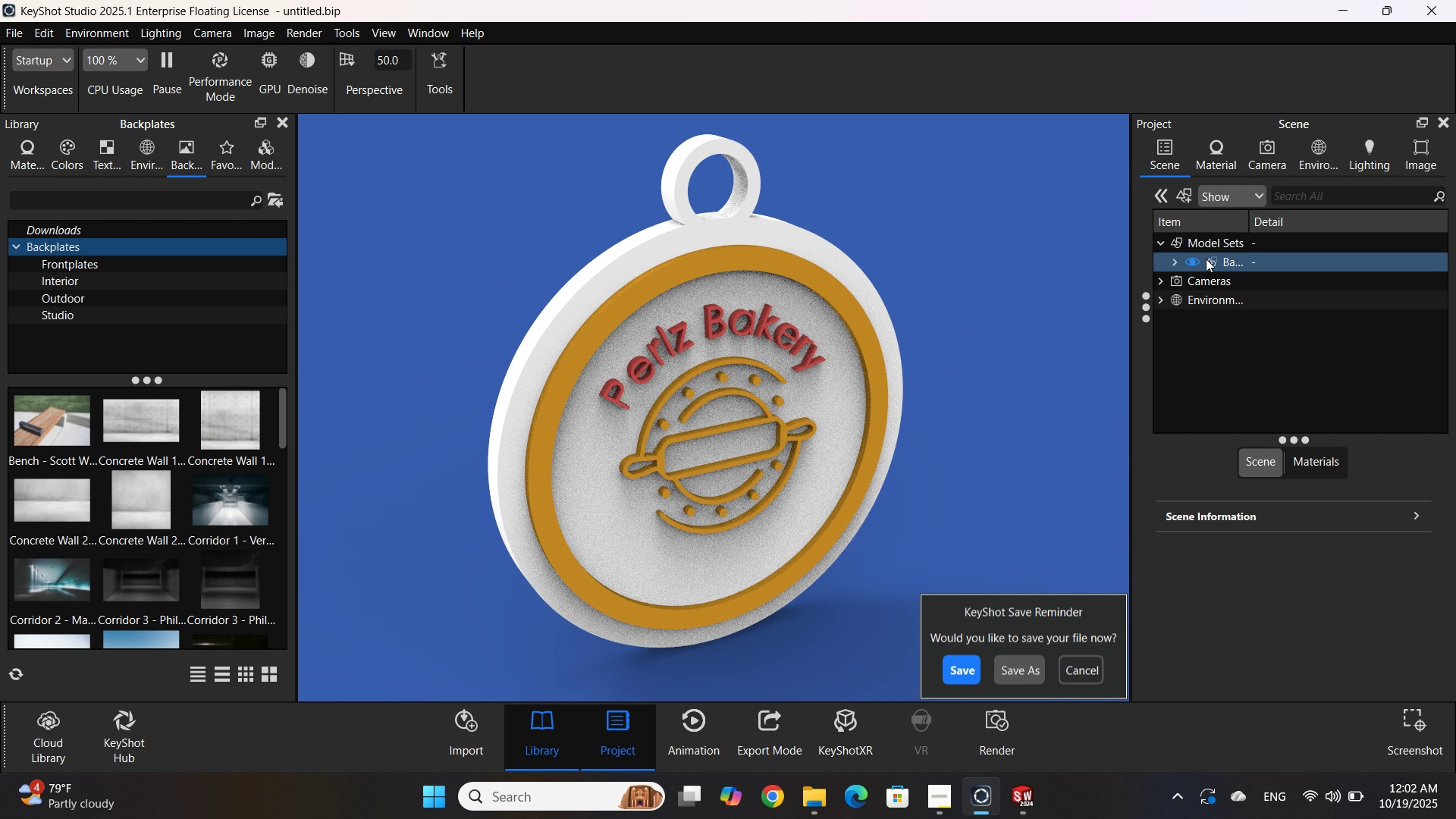 
left_click([1206, 259])
 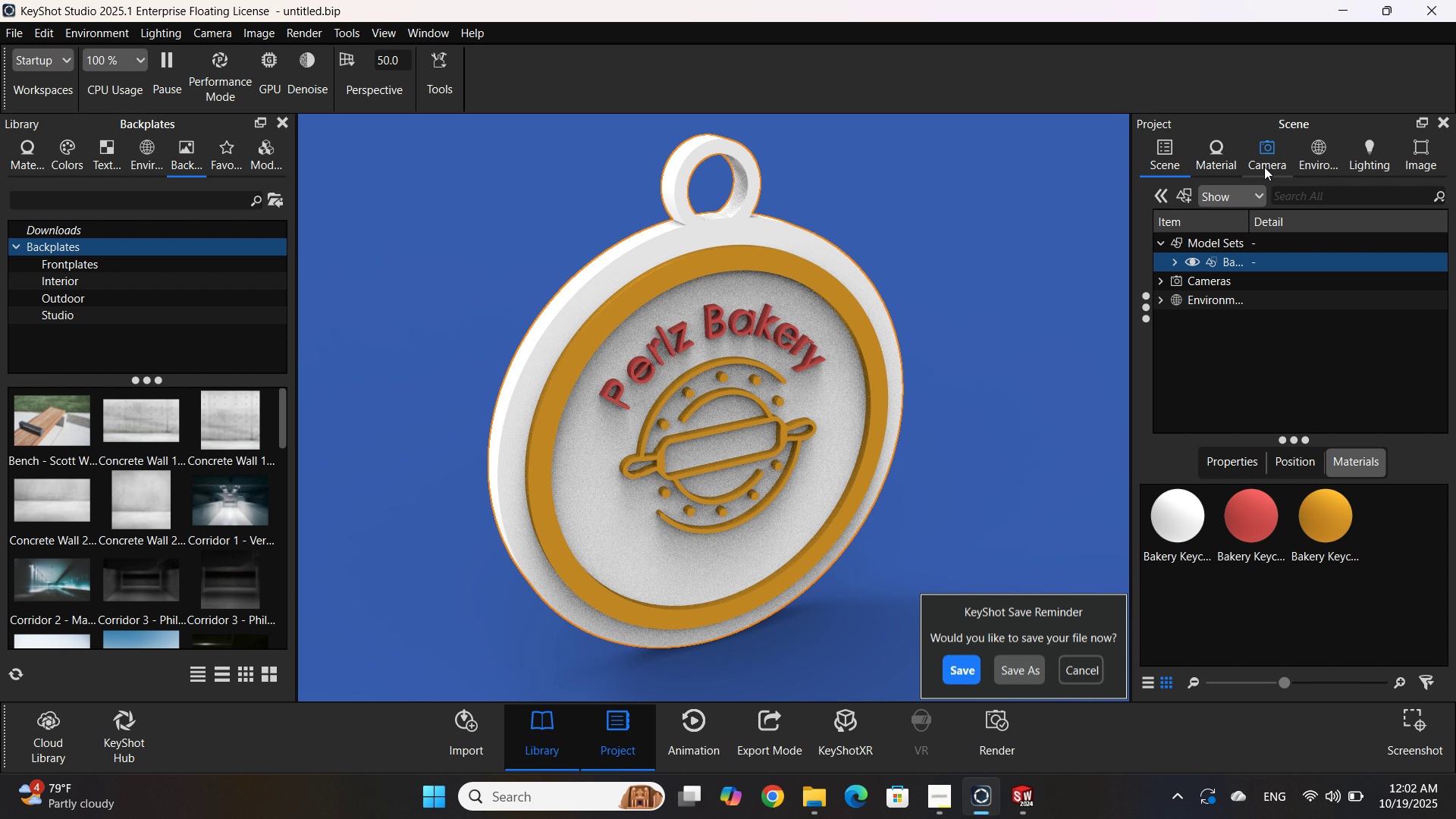 
left_click([1264, 166])
 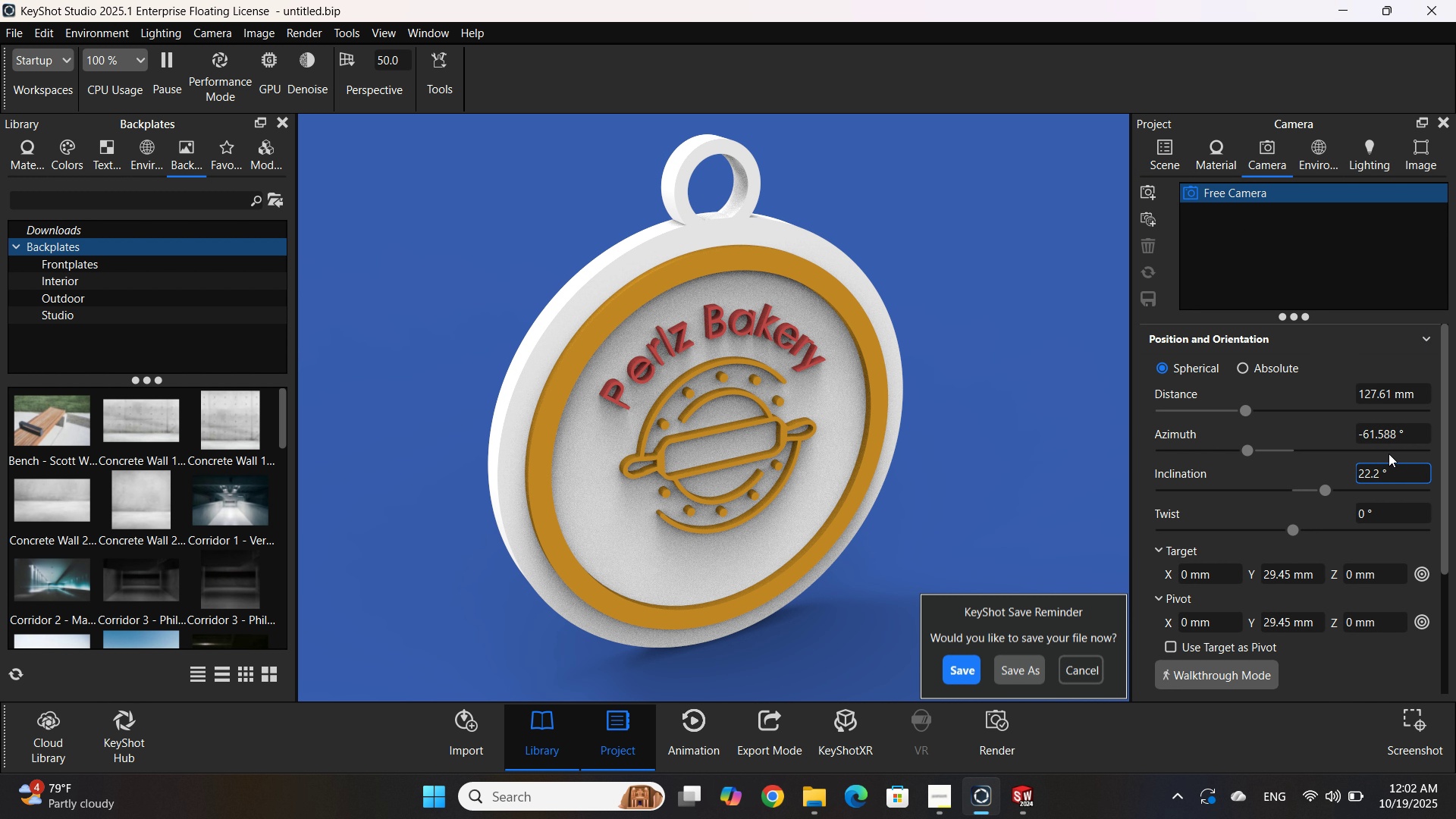 
double_click([1382, 428])
 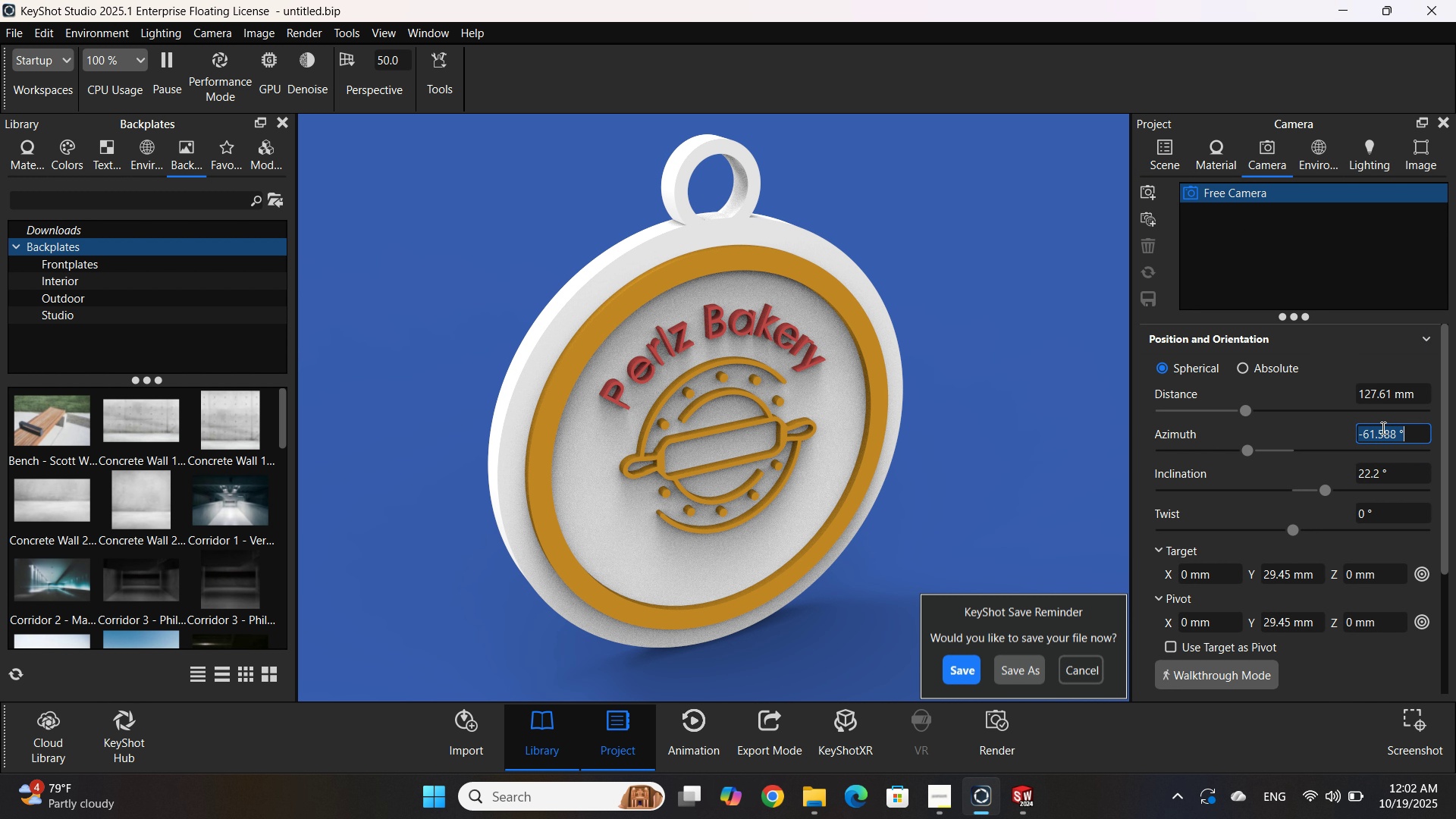 
triple_click([1382, 428])
 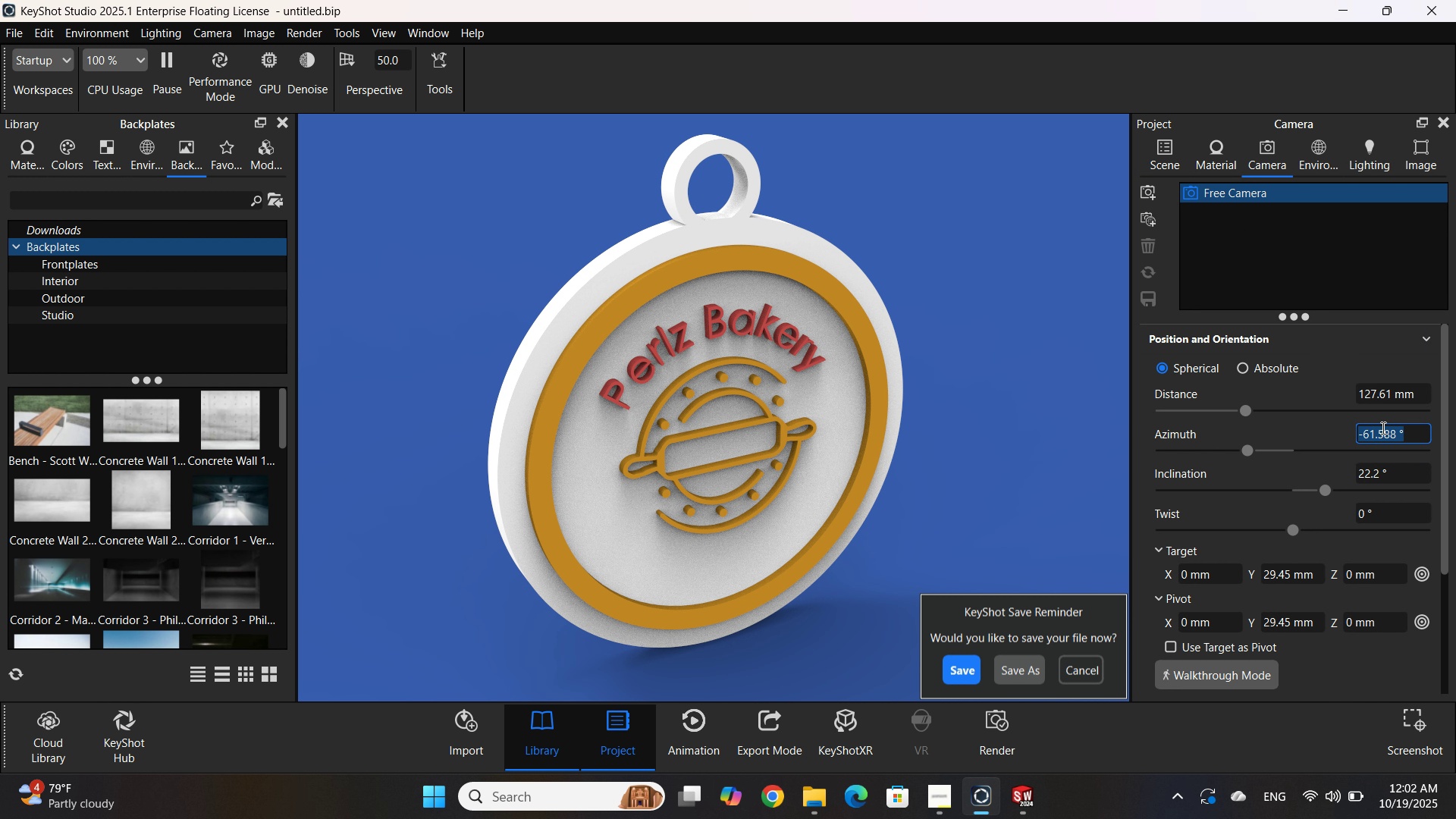 
key(Numpad9)
 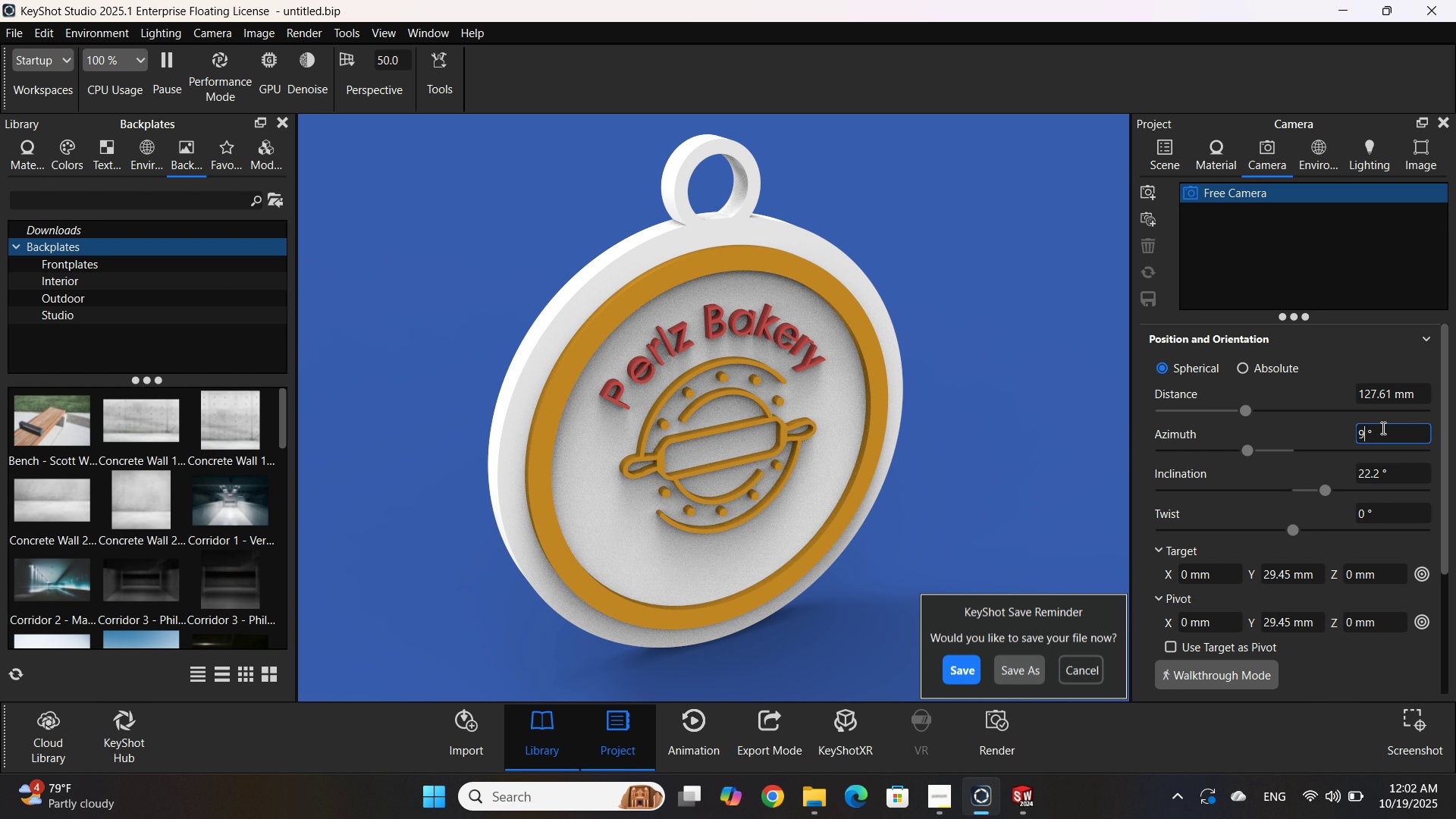 
key(Numpad0)
 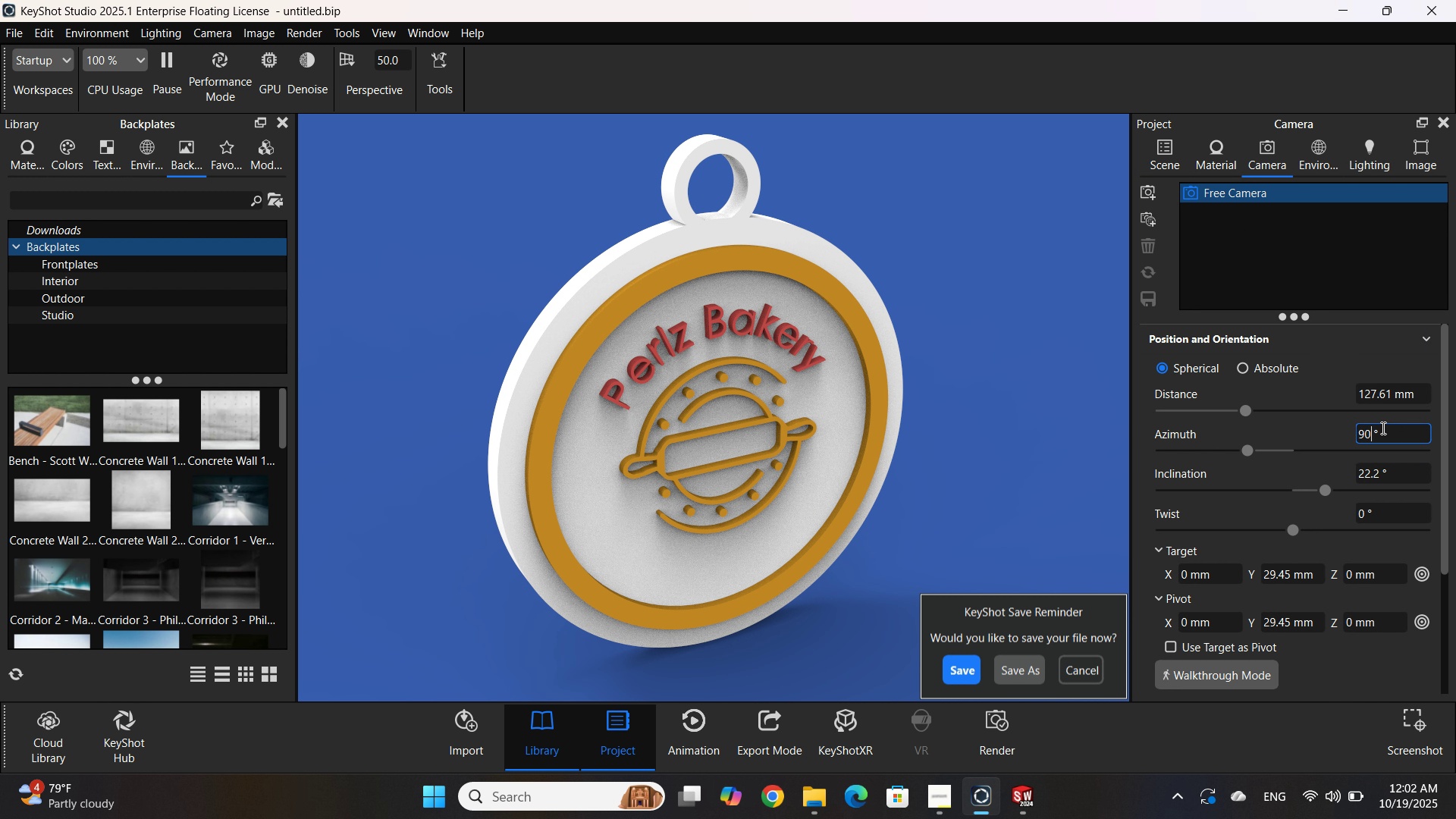 
key(NumpadEnter)
 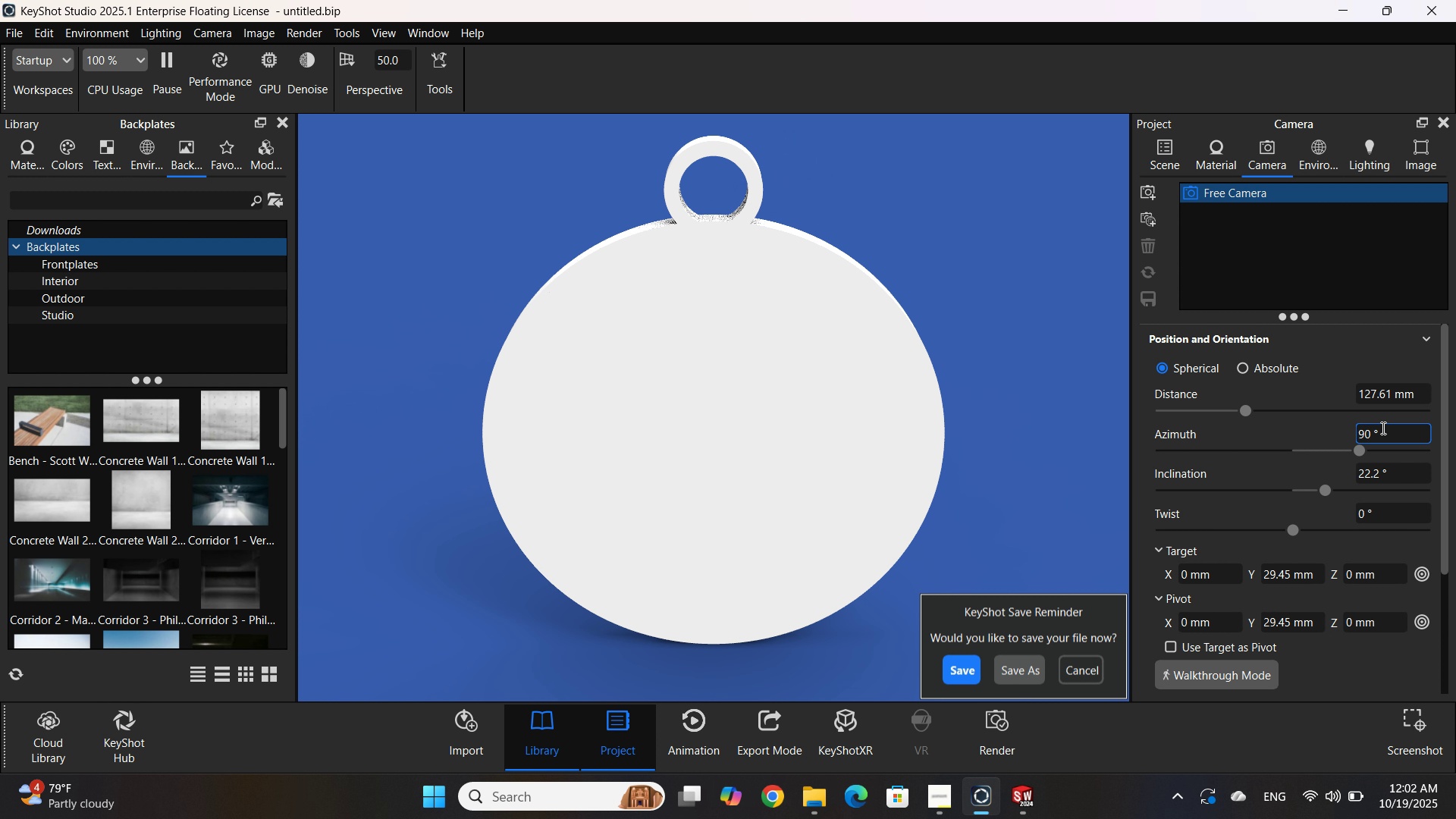 
double_click([1382, 428])
 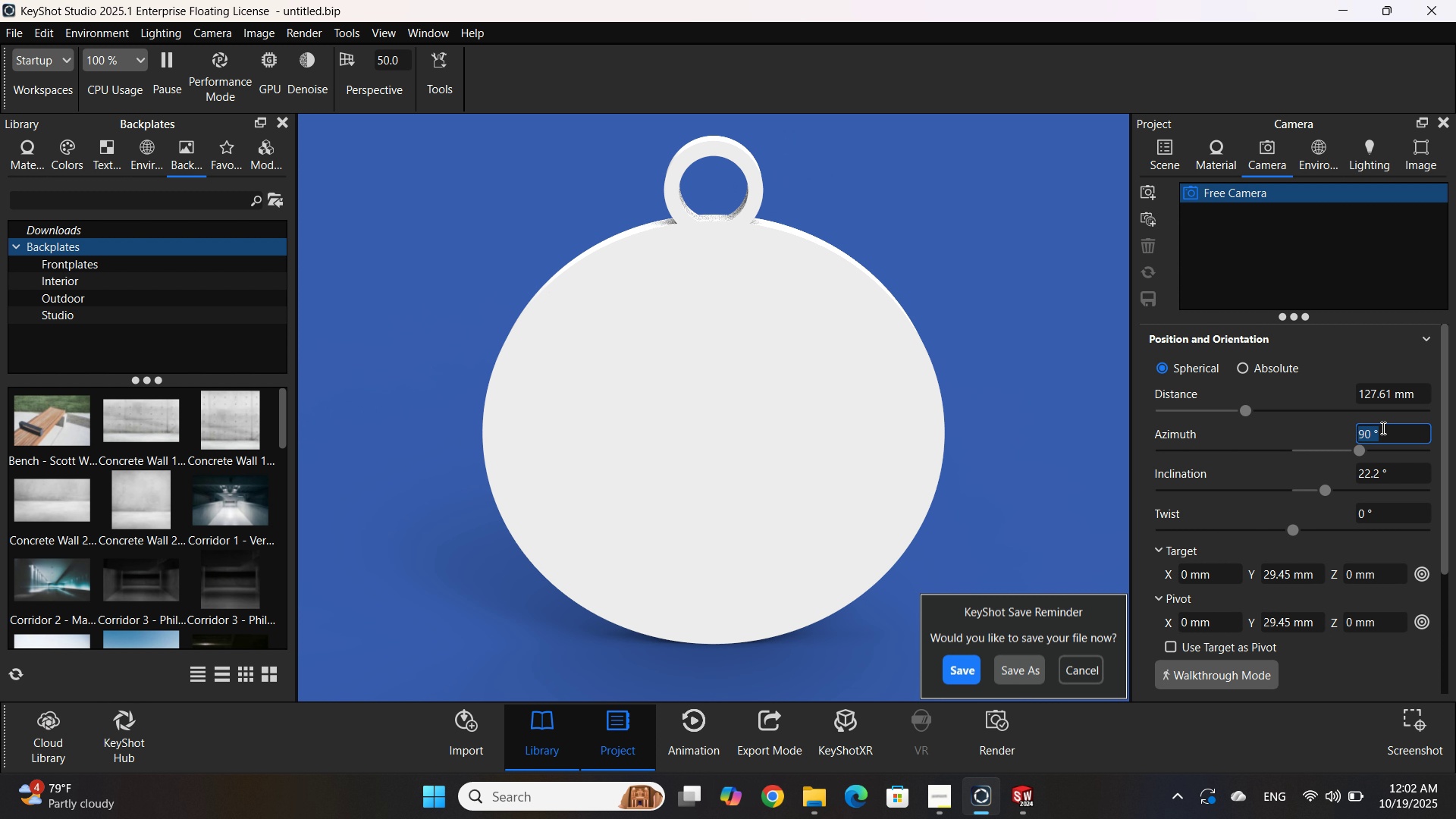 
triple_click([1382, 428])